 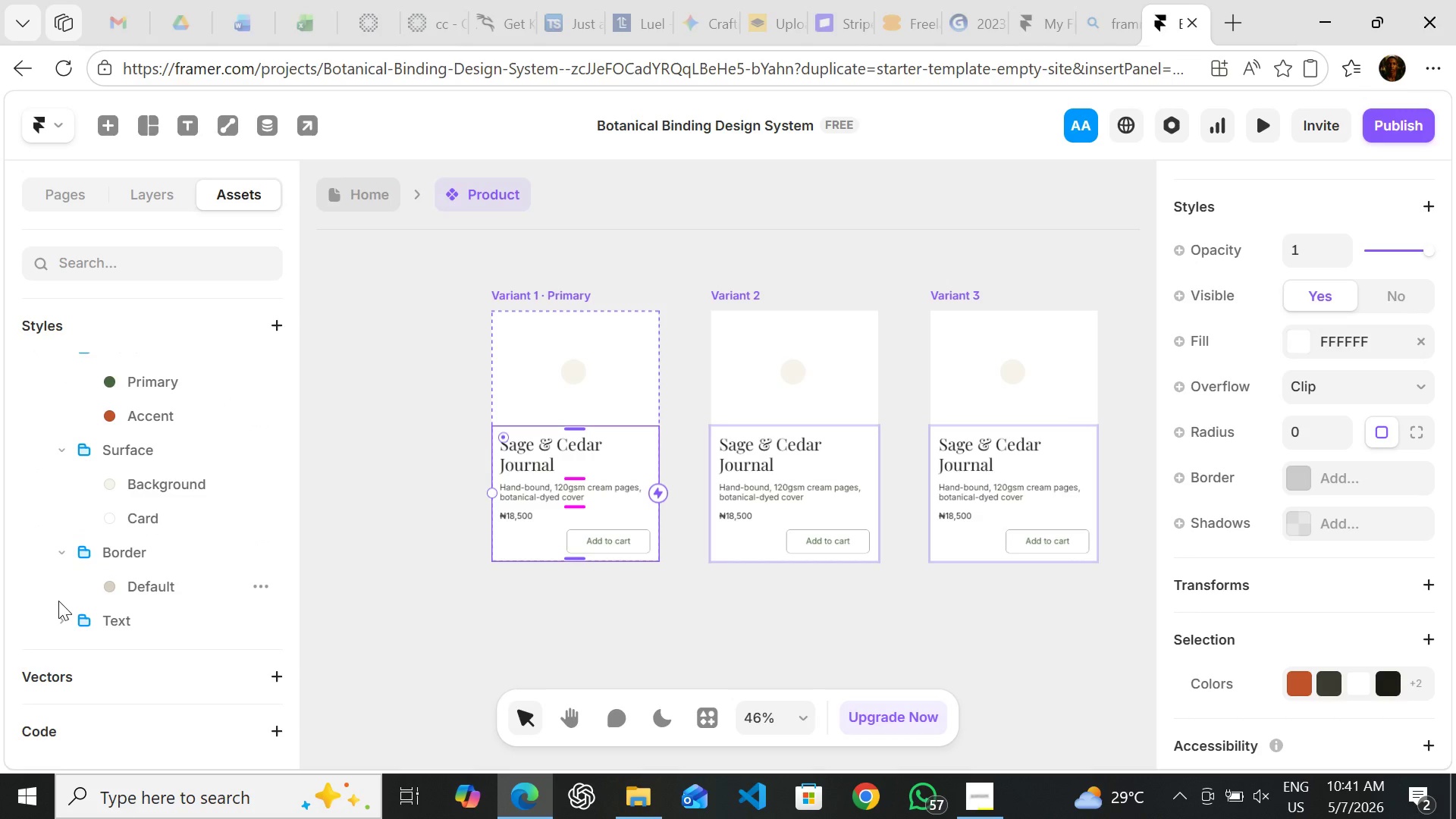 
left_click([58, 550])
 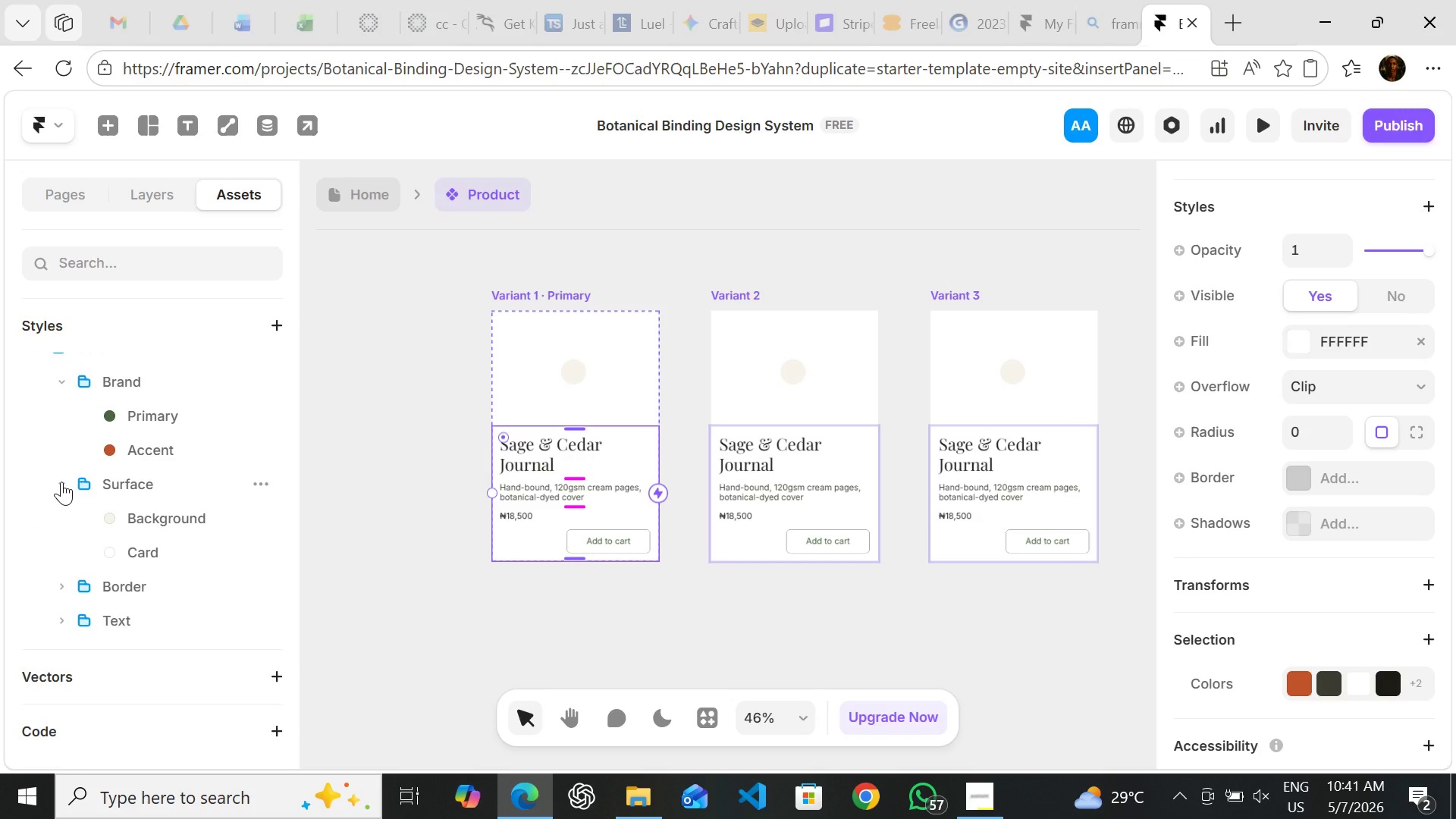 
left_click([61, 482])
 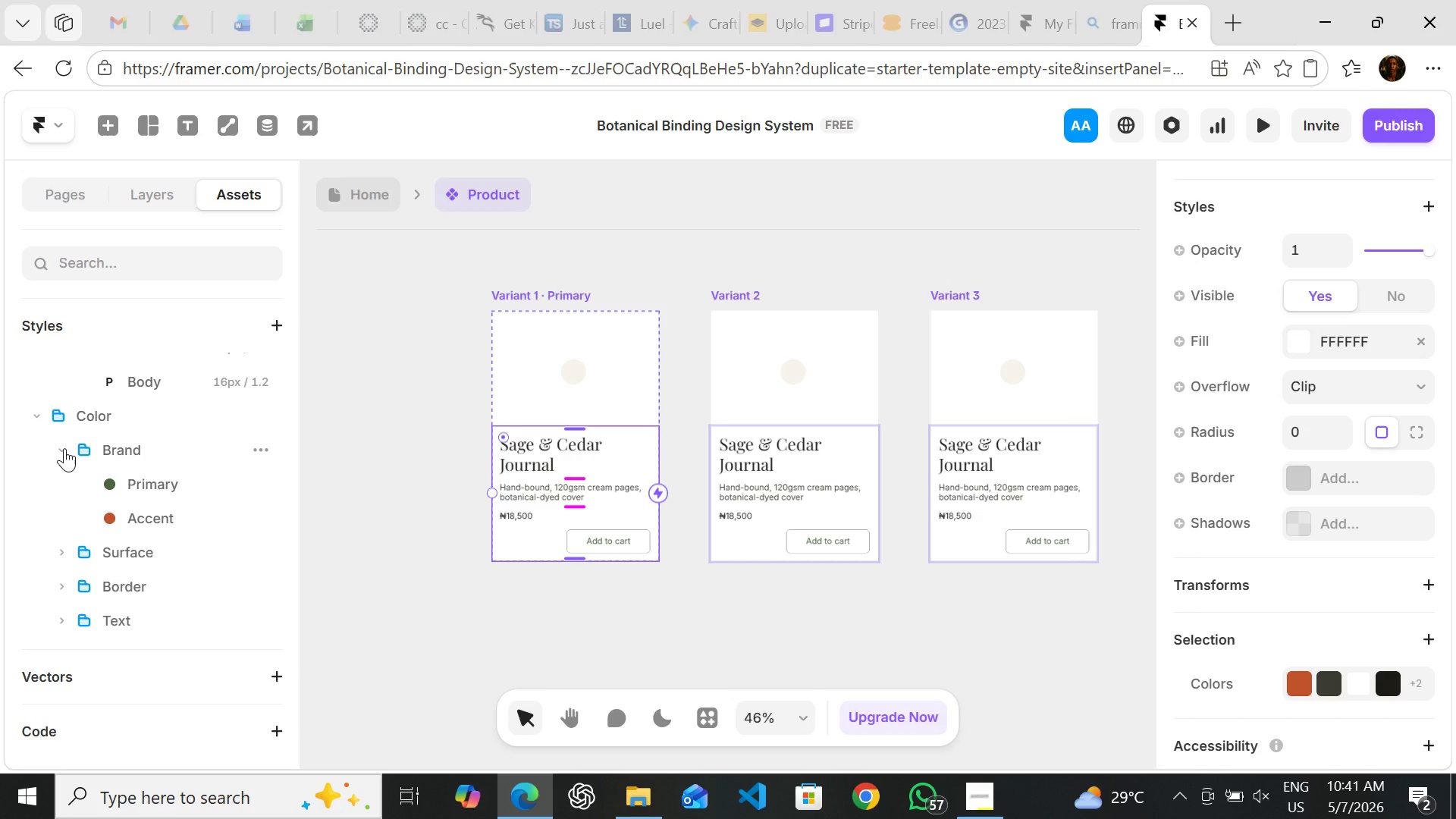 
left_click([64, 448])
 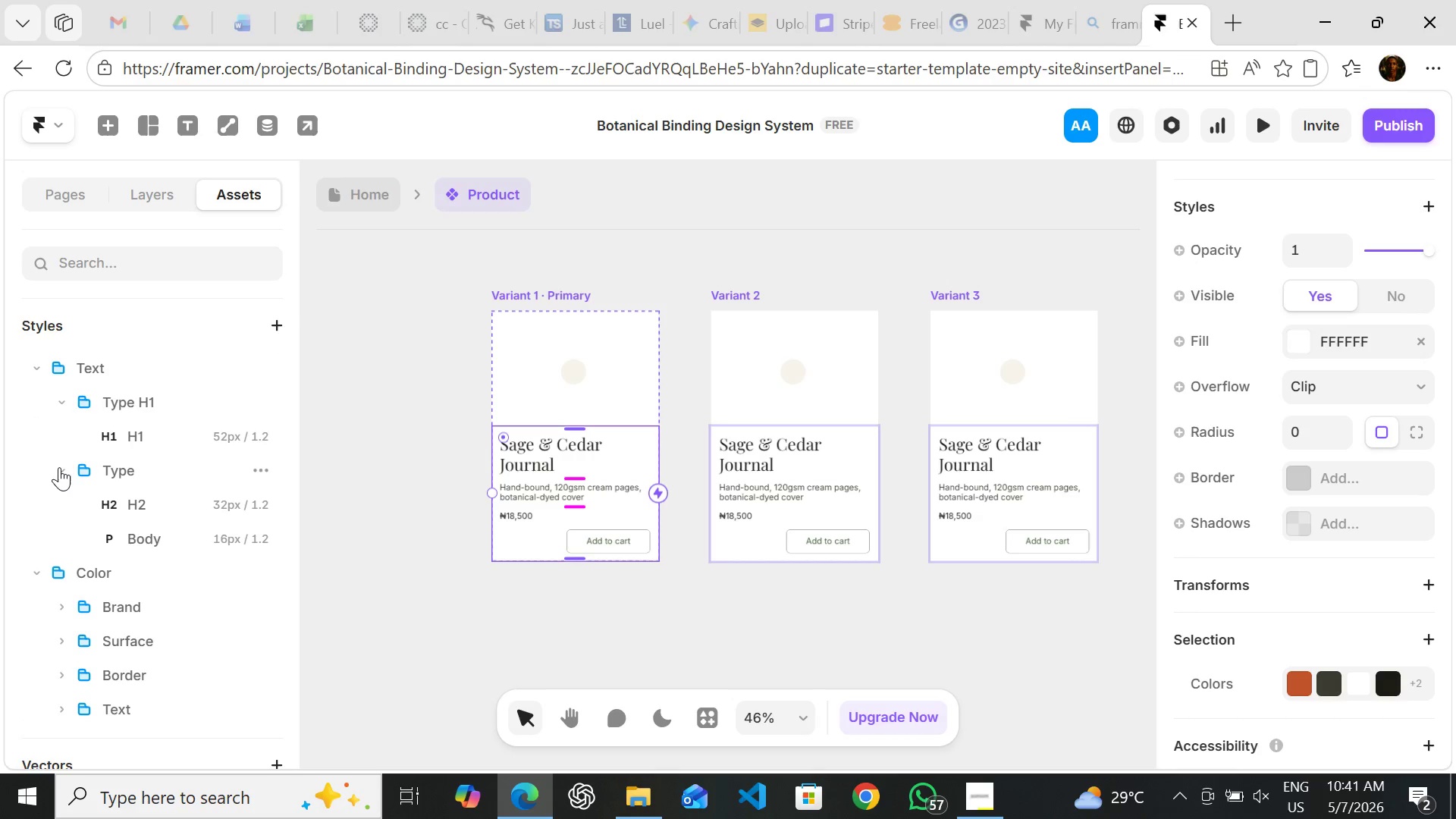 
left_click([59, 473])
 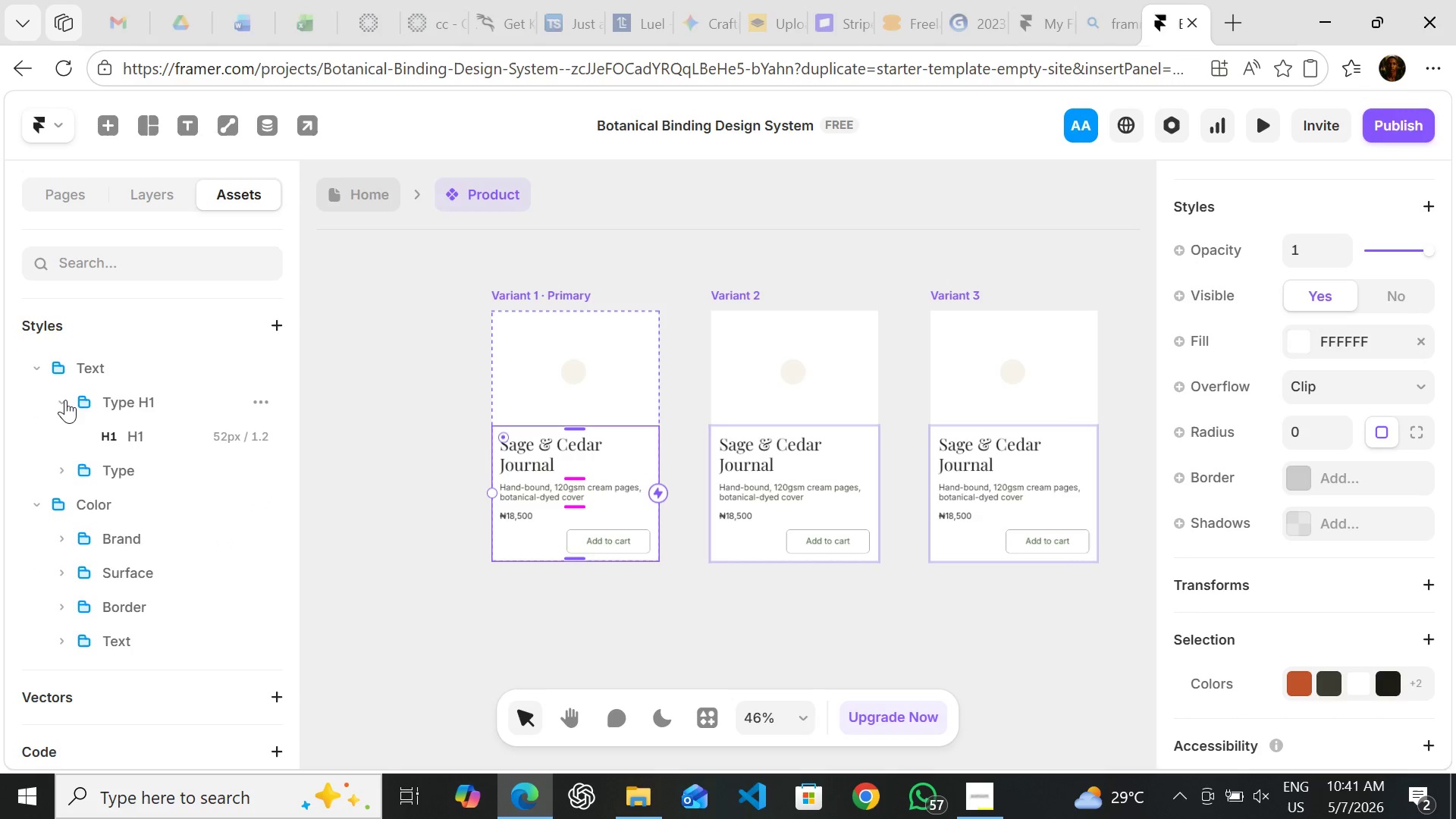 
left_click([61, 395])
 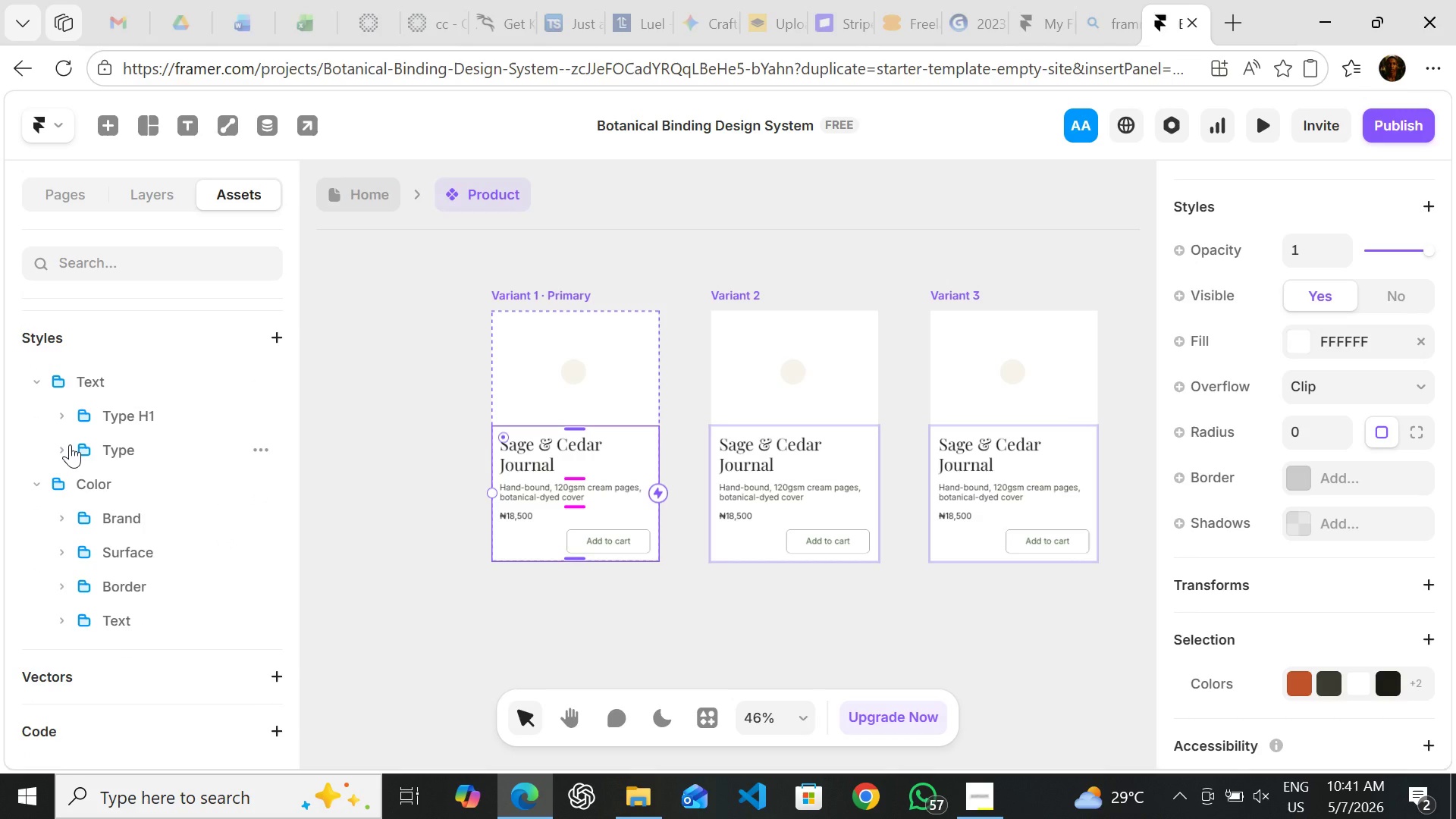 
left_click([70, 444])
 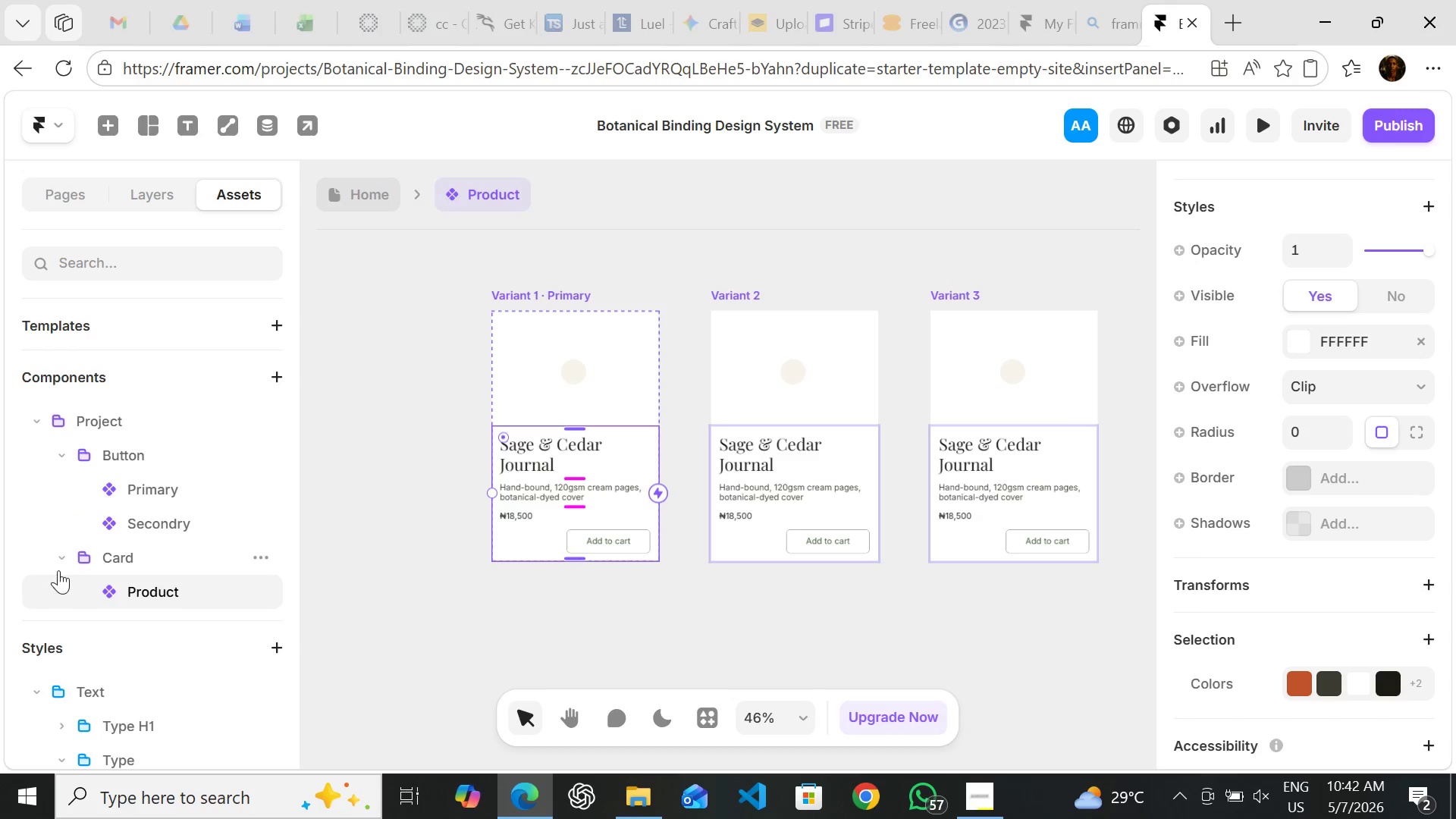 
left_click([61, 551])
 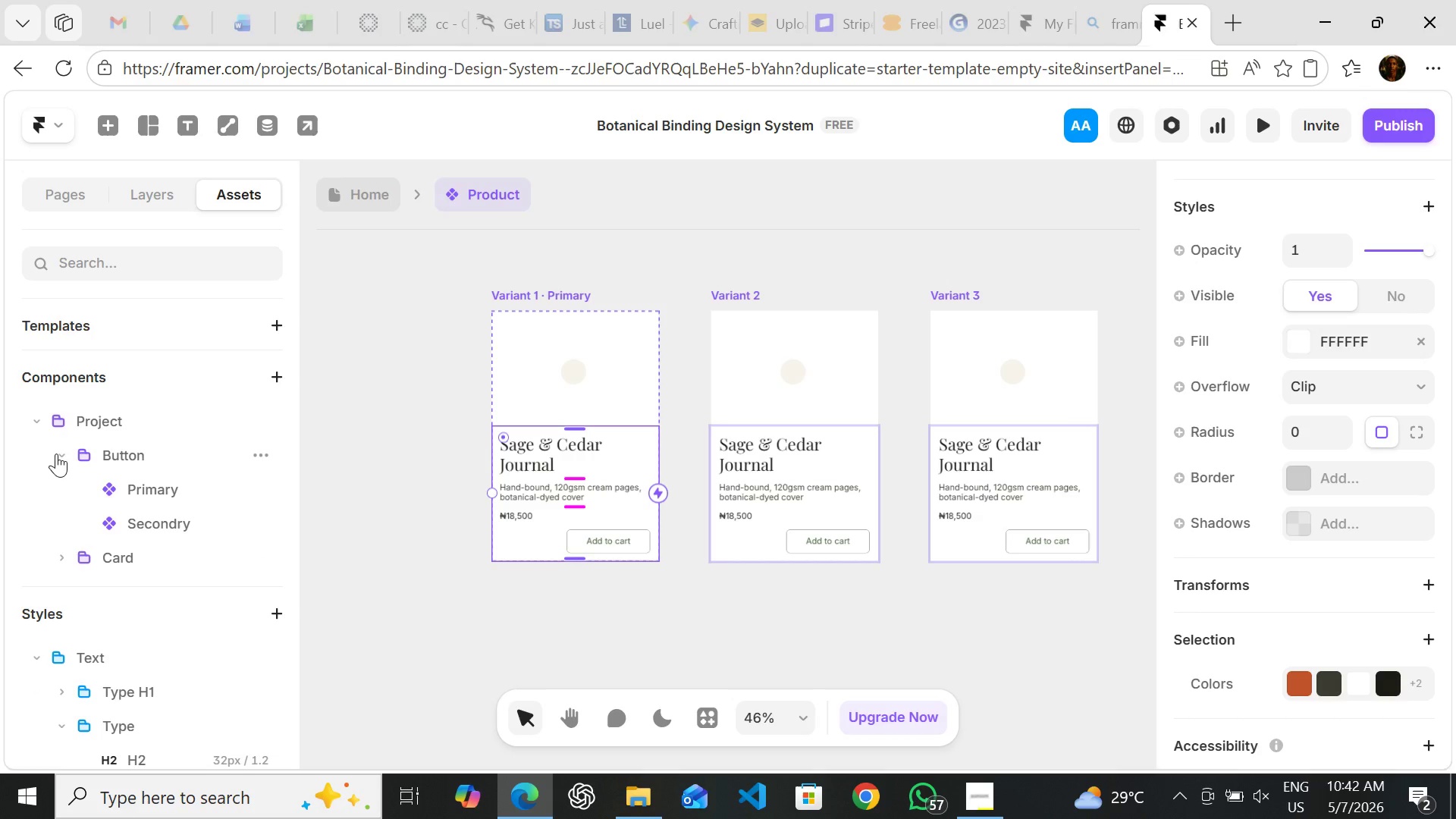 
left_click([58, 448])
 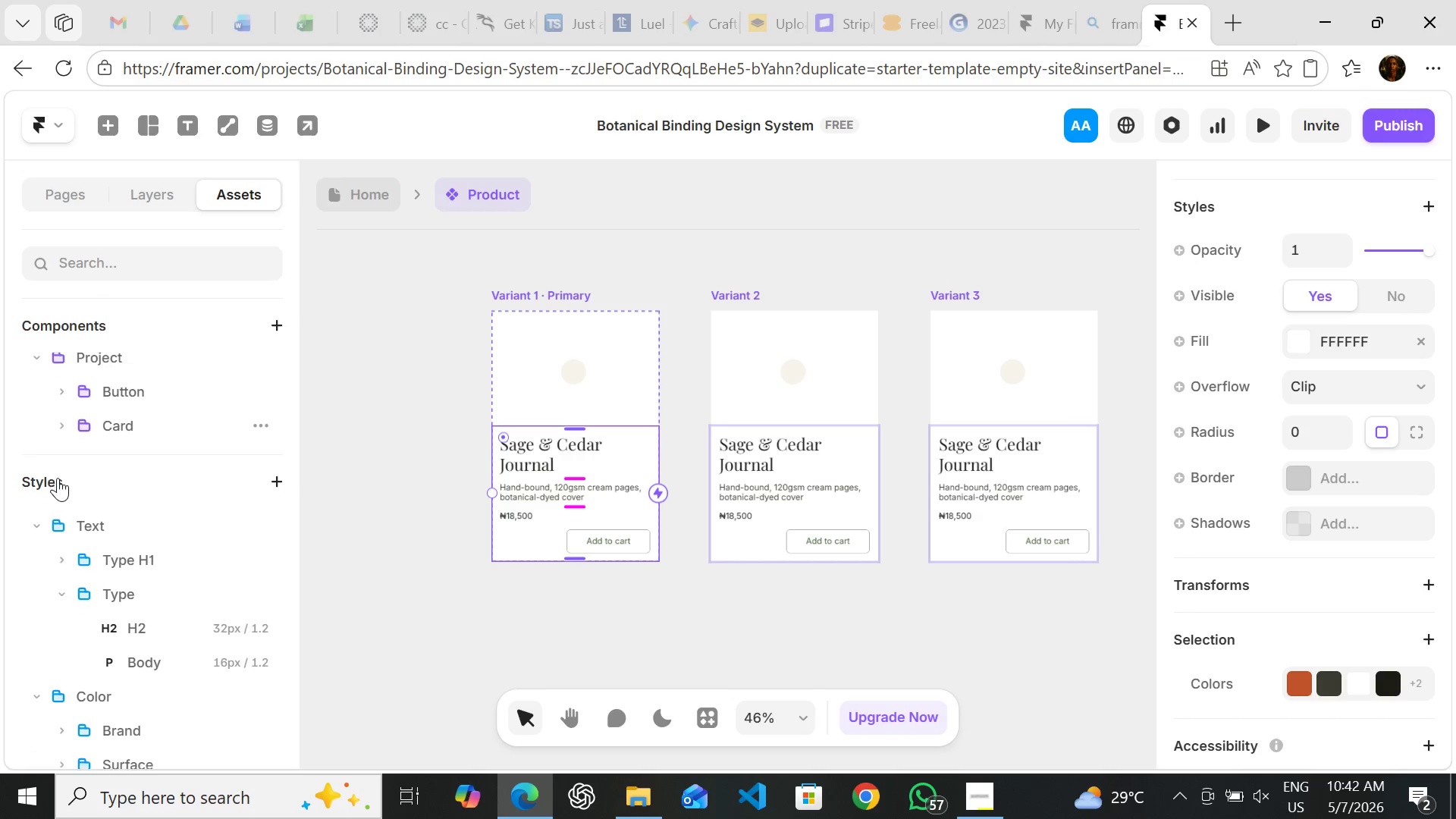 
wait(13.8)
 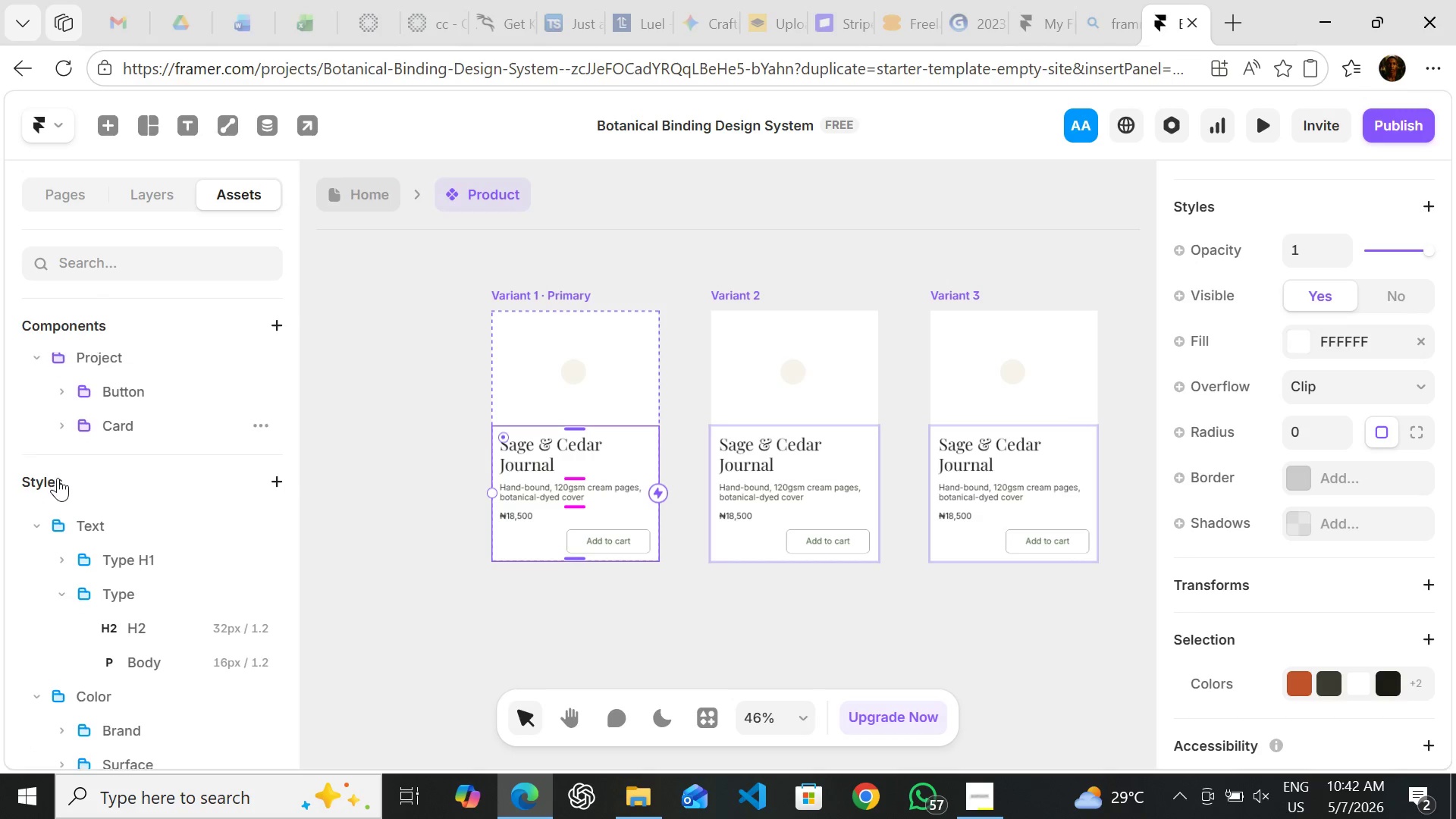 
left_click([60, 559])
 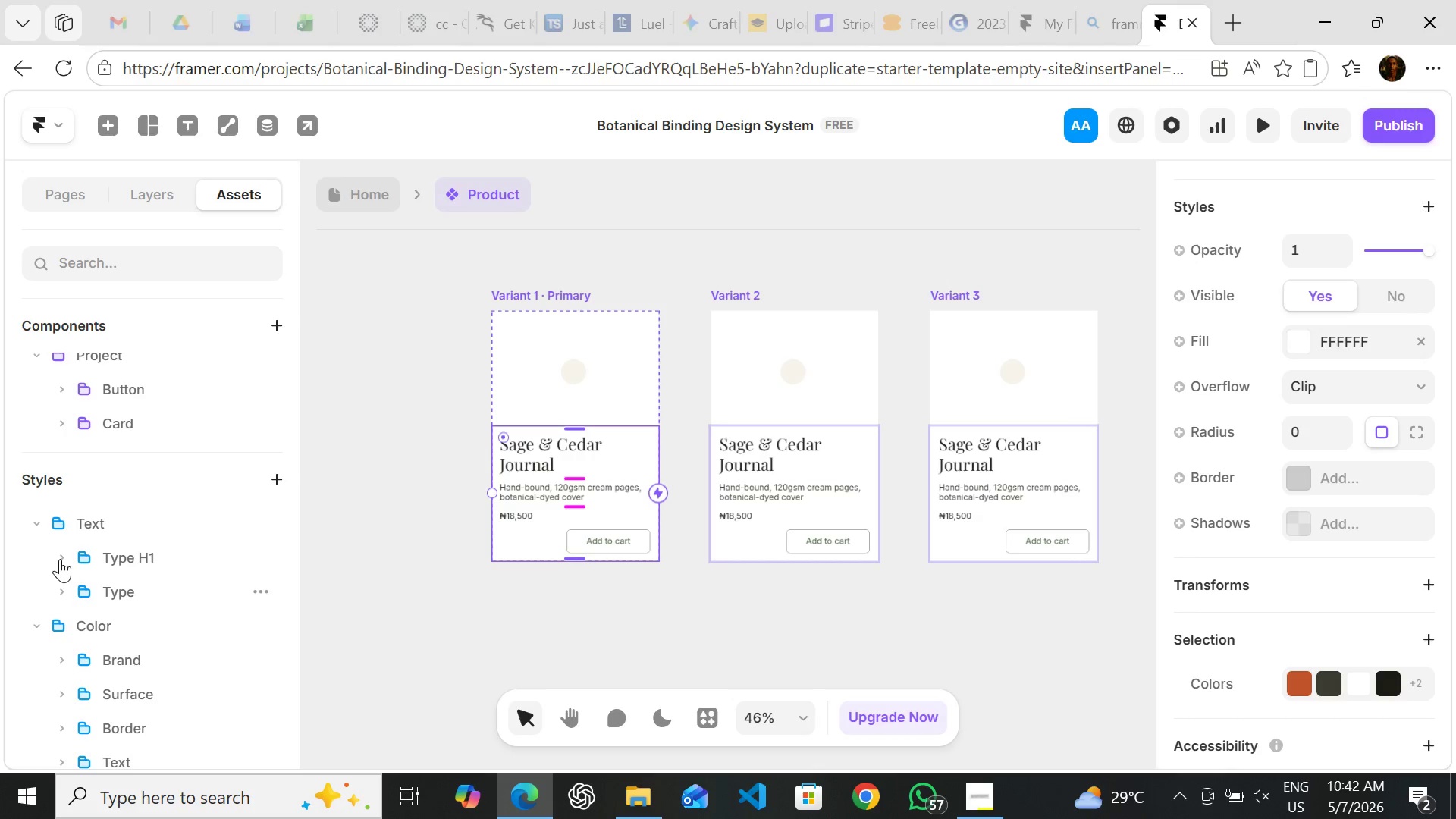 
wait(8.52)
 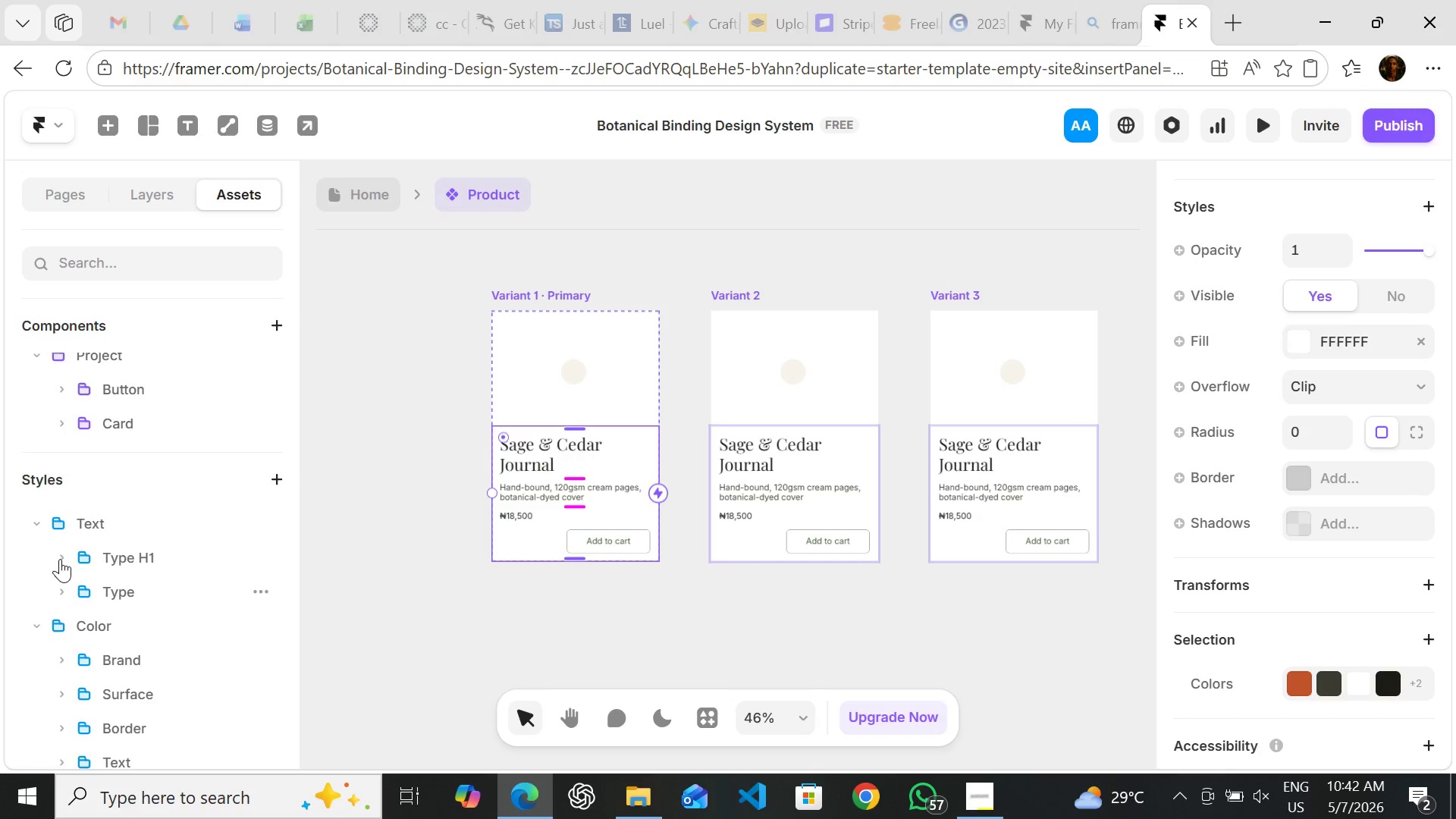 
left_click([121, 807])
 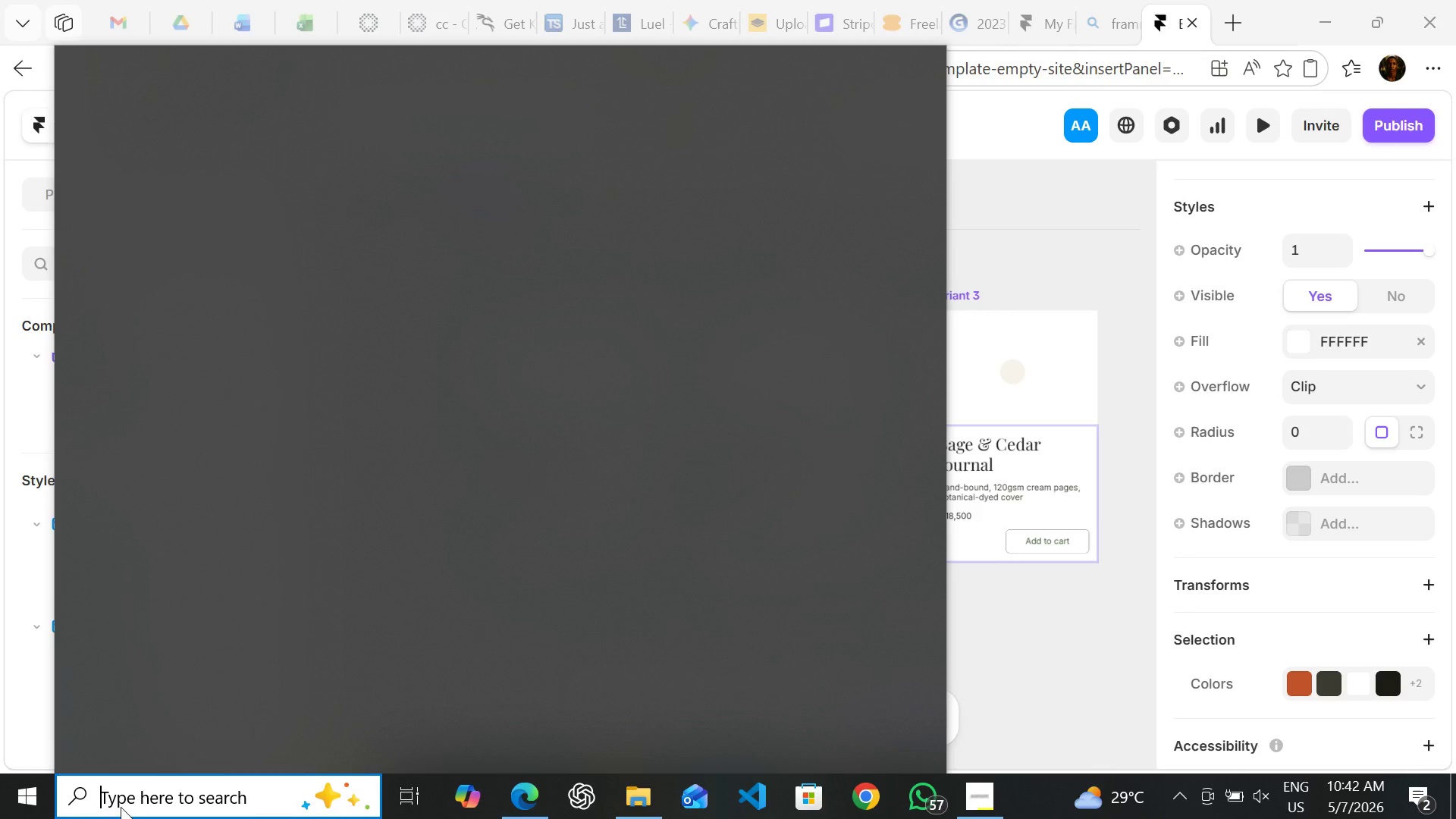 
type(sni)
 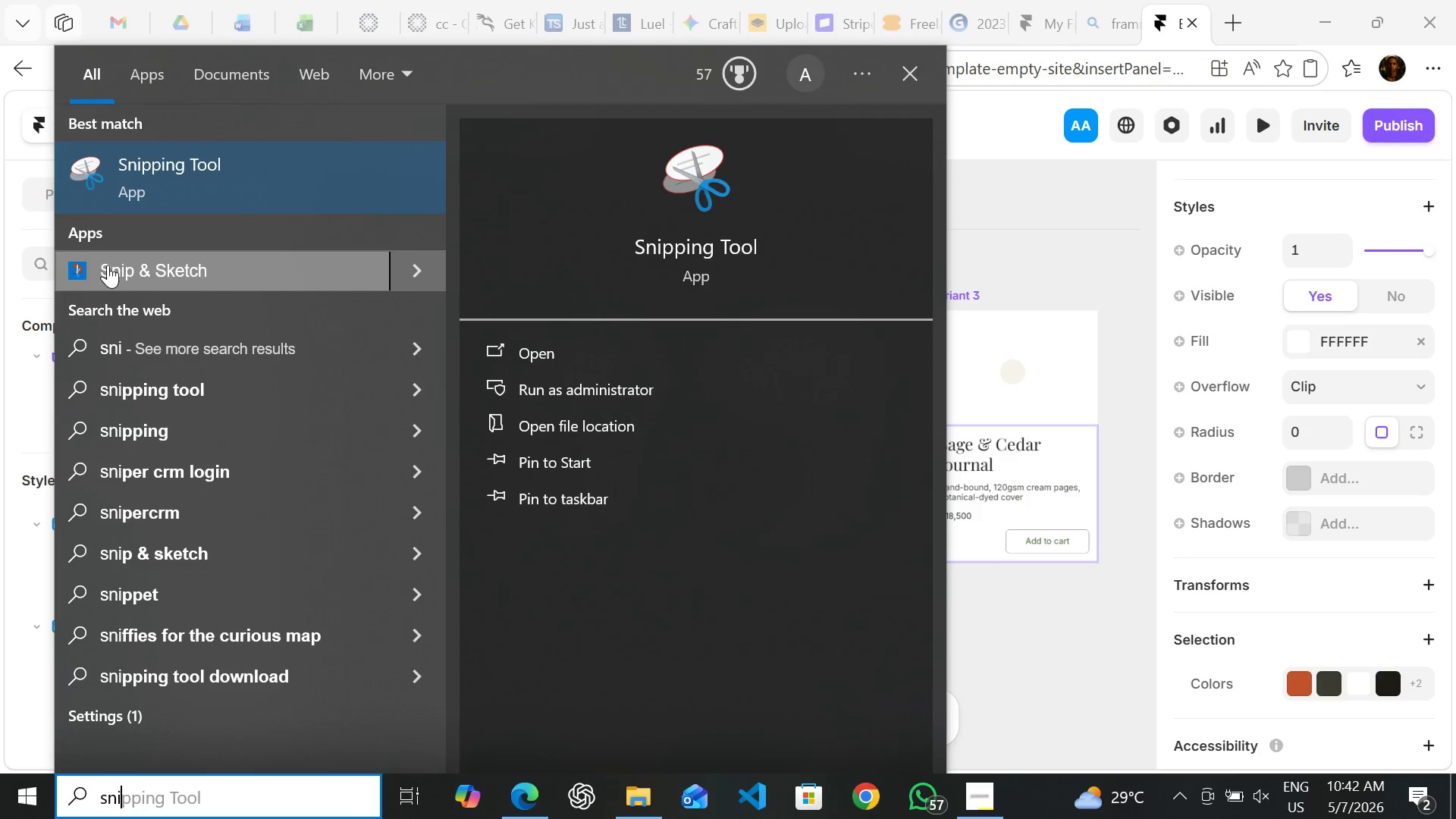 
left_click([234, 186])
 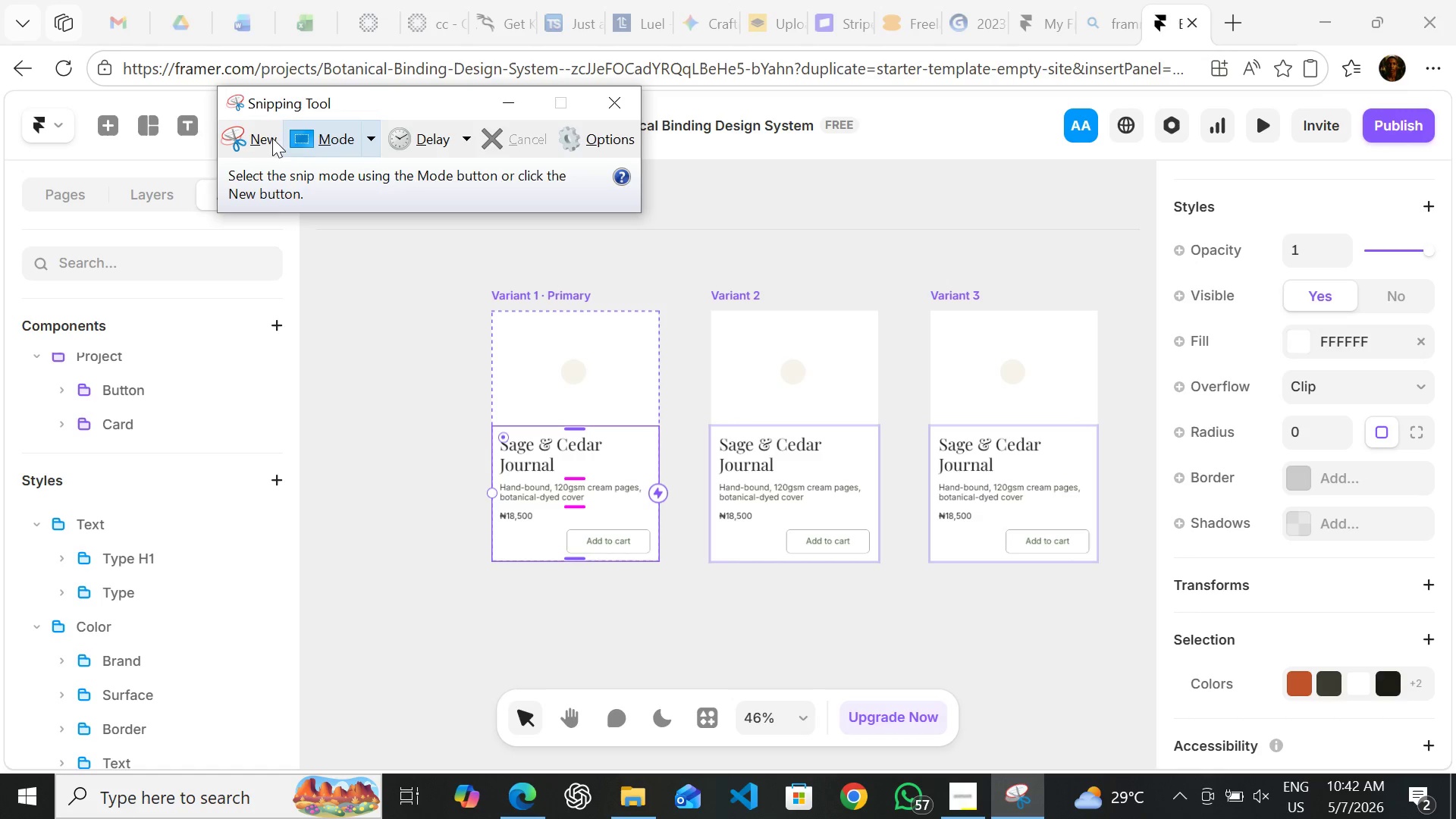 
left_click([319, 138])
 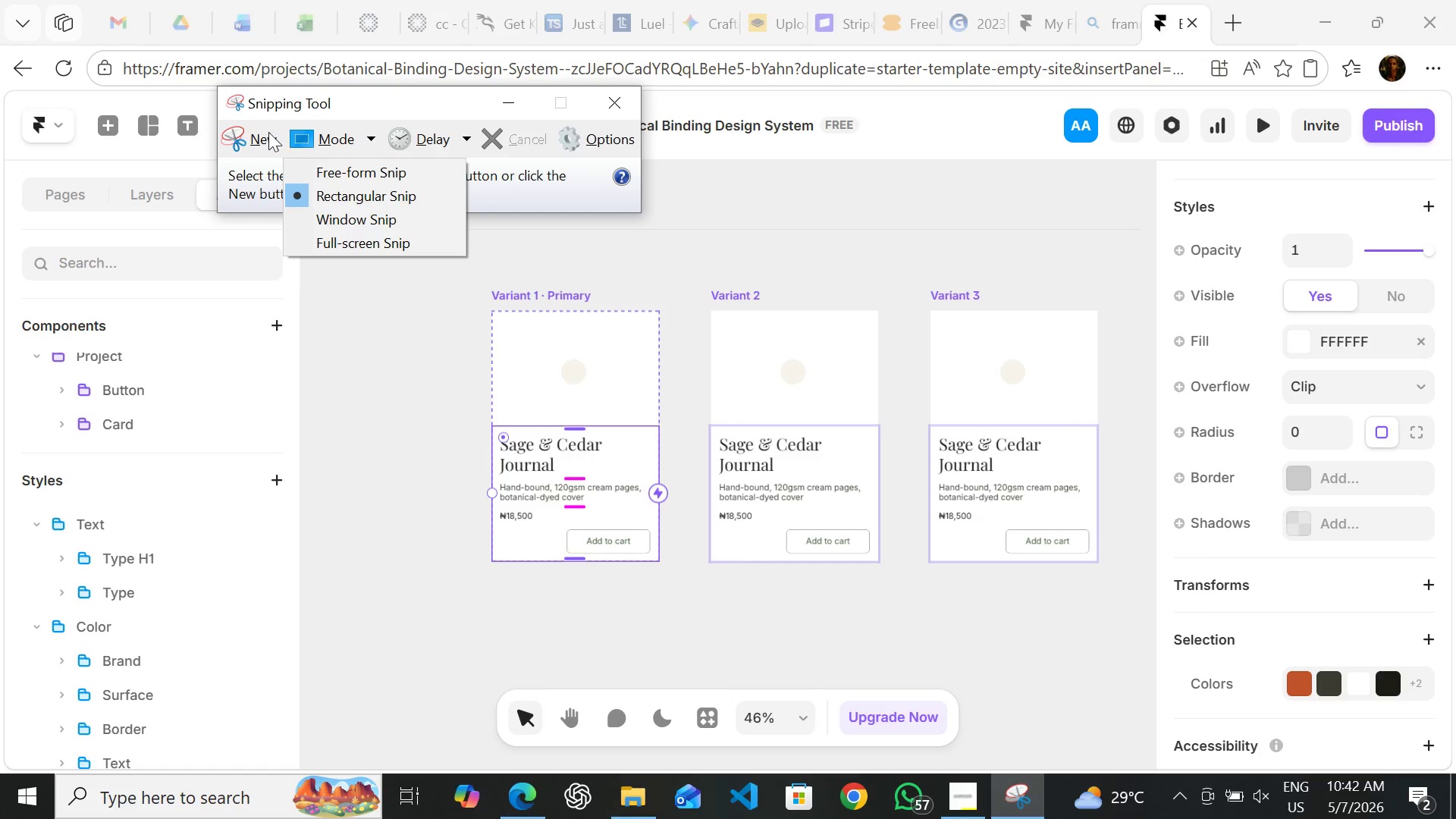 
left_click([264, 132])
 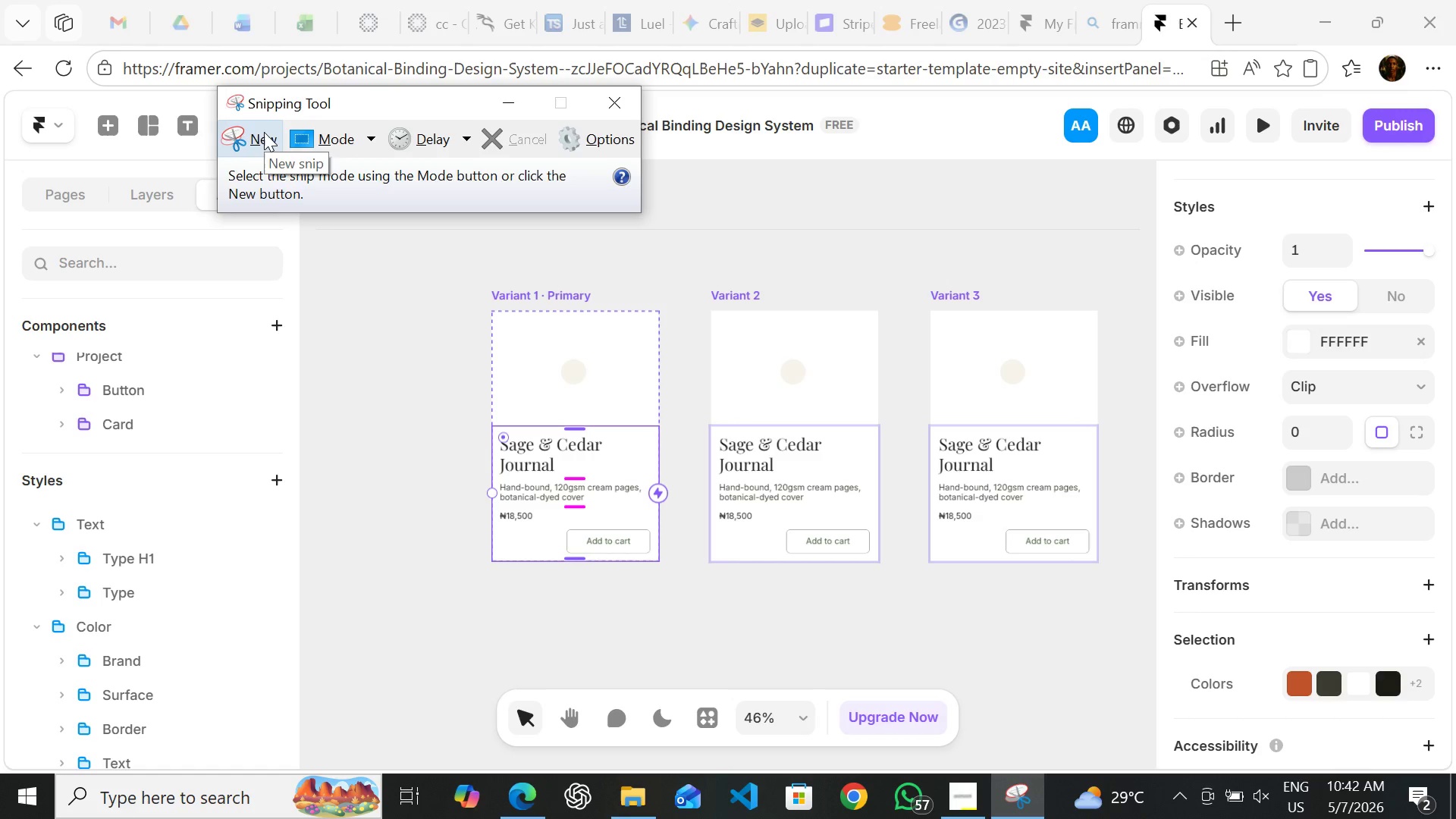 
left_click([264, 132])
 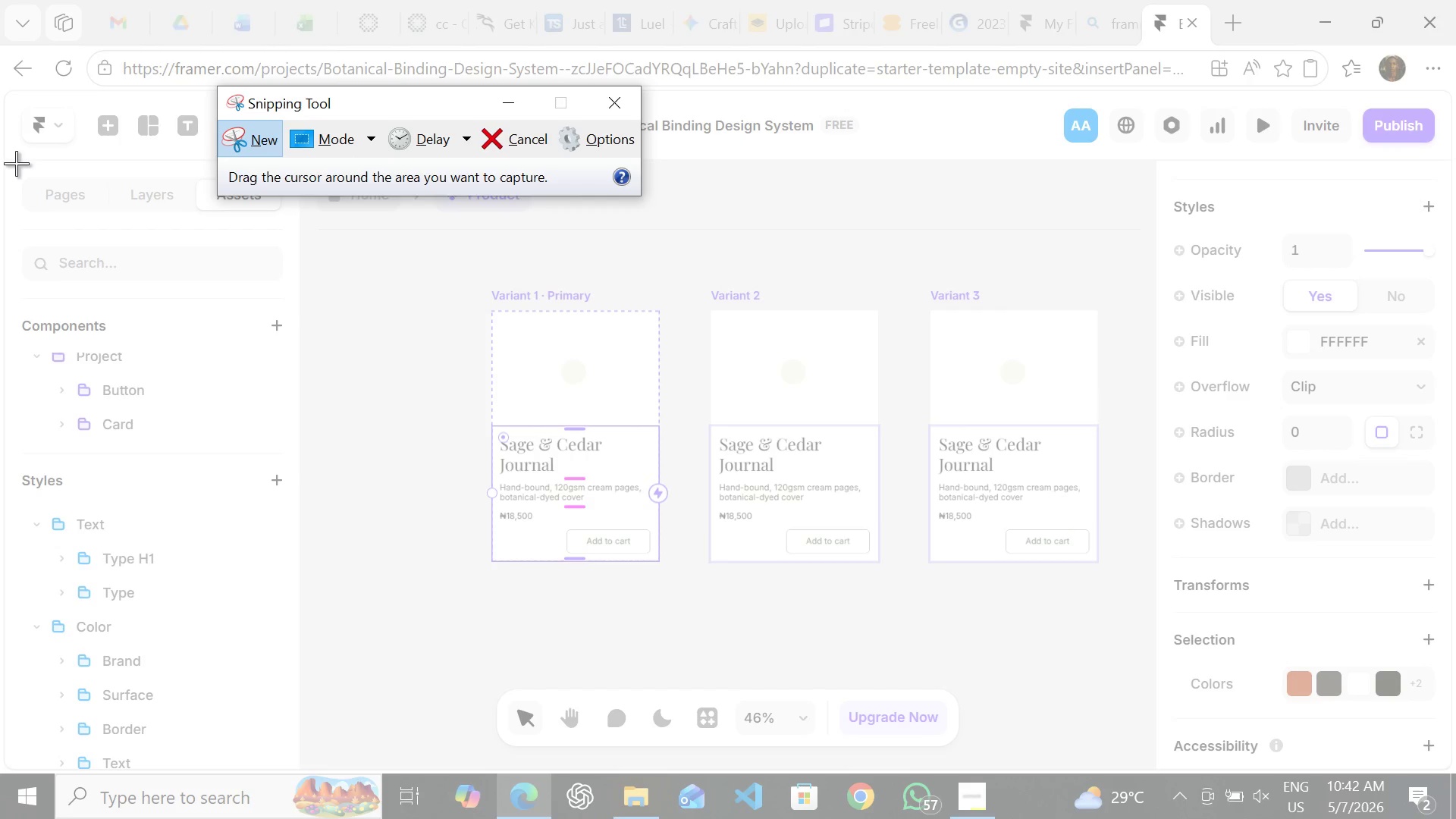 
wait(11.88)
 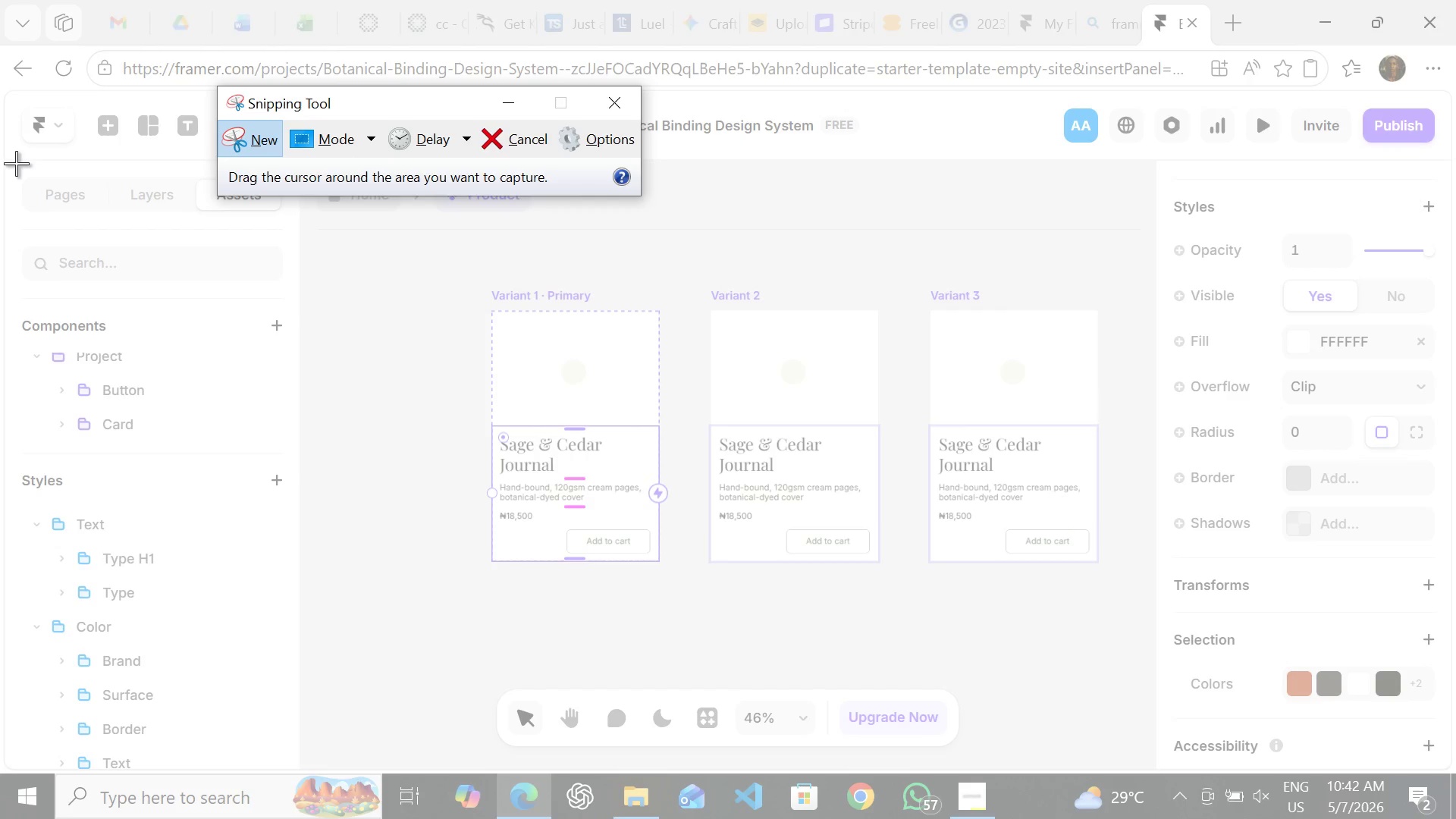 
left_click_drag(start_coordinate=[13, 155], to_coordinate=[1452, 783])
 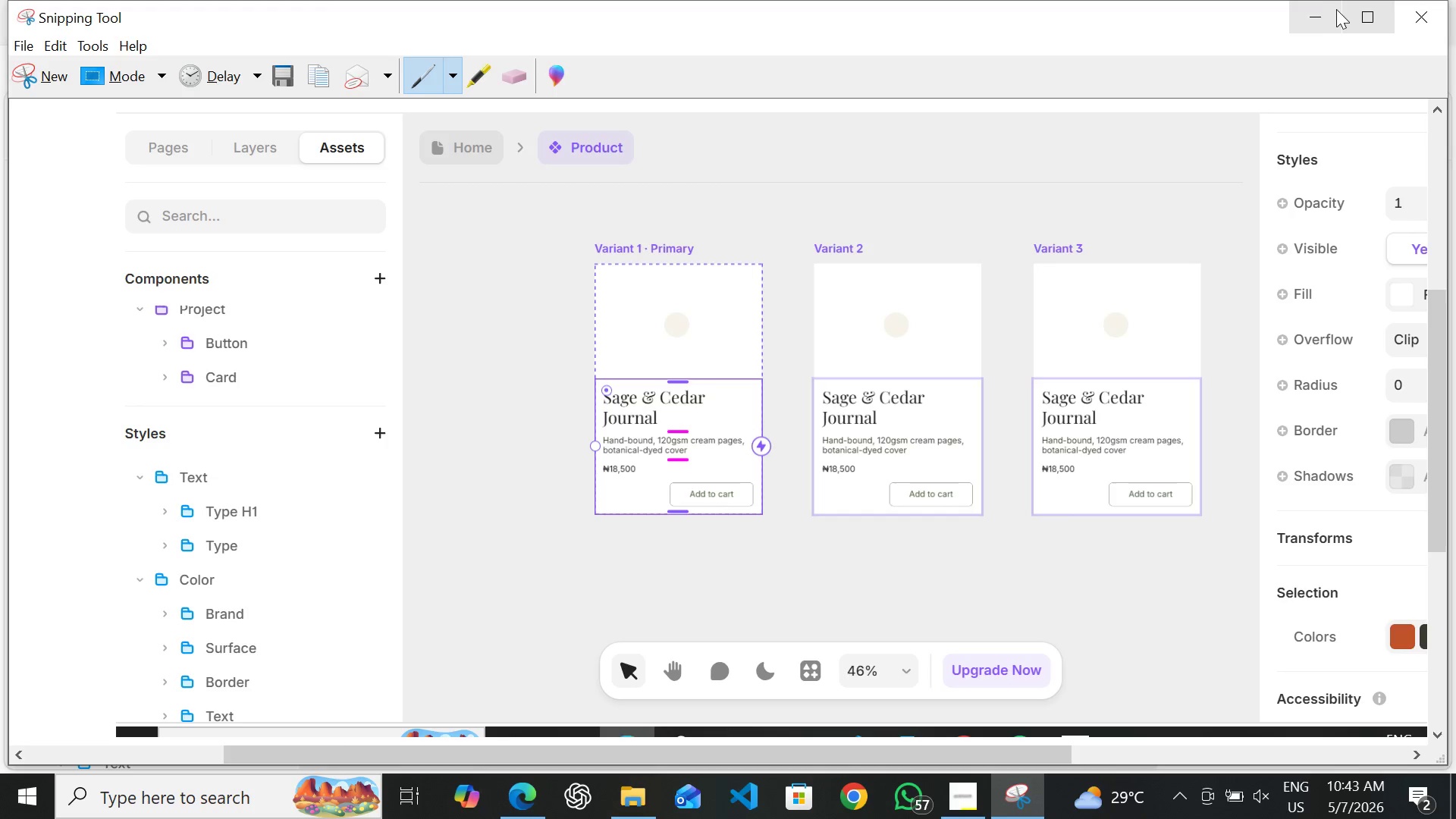 
left_click([1318, 9])
 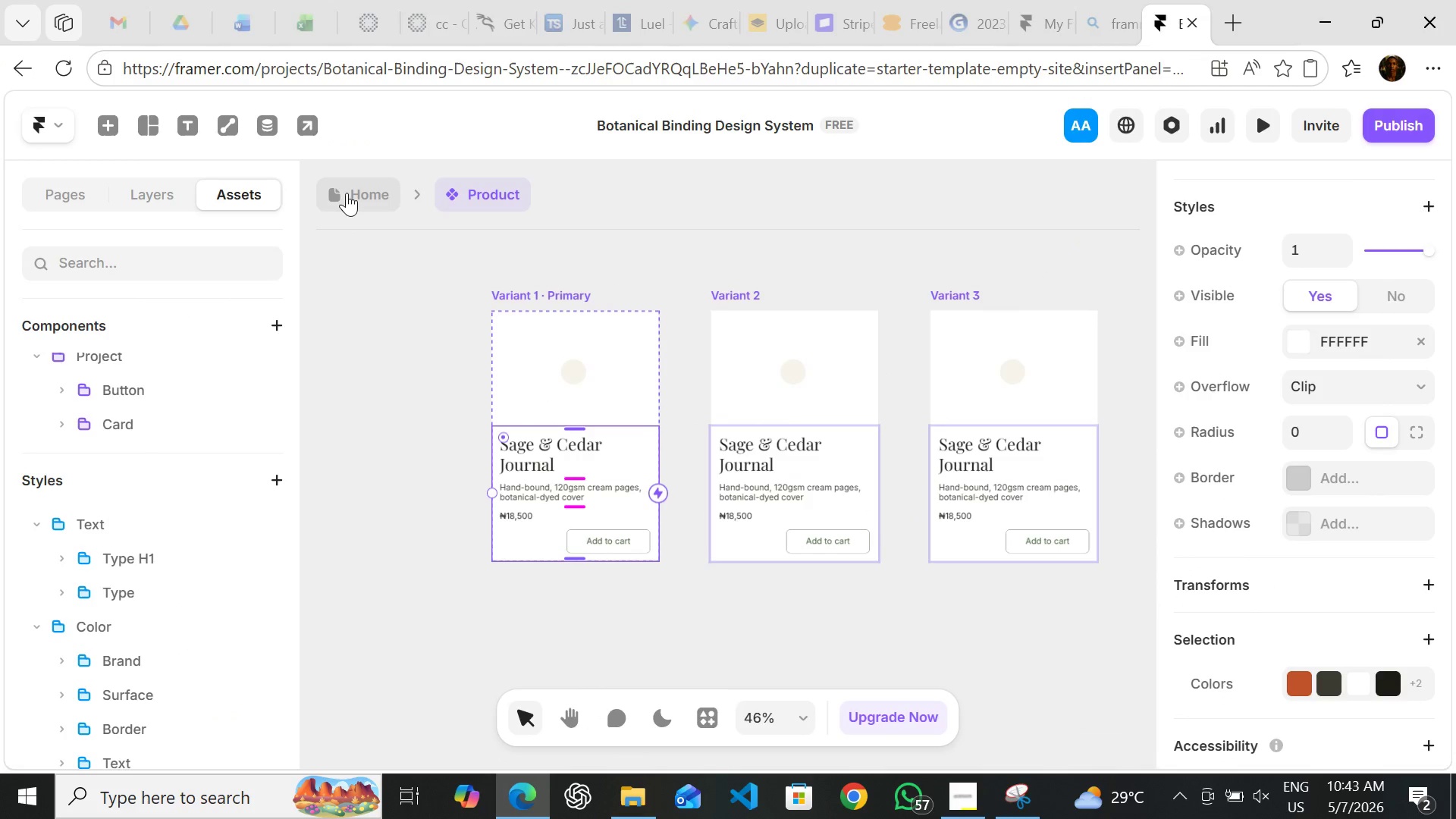 
left_click([347, 193])
 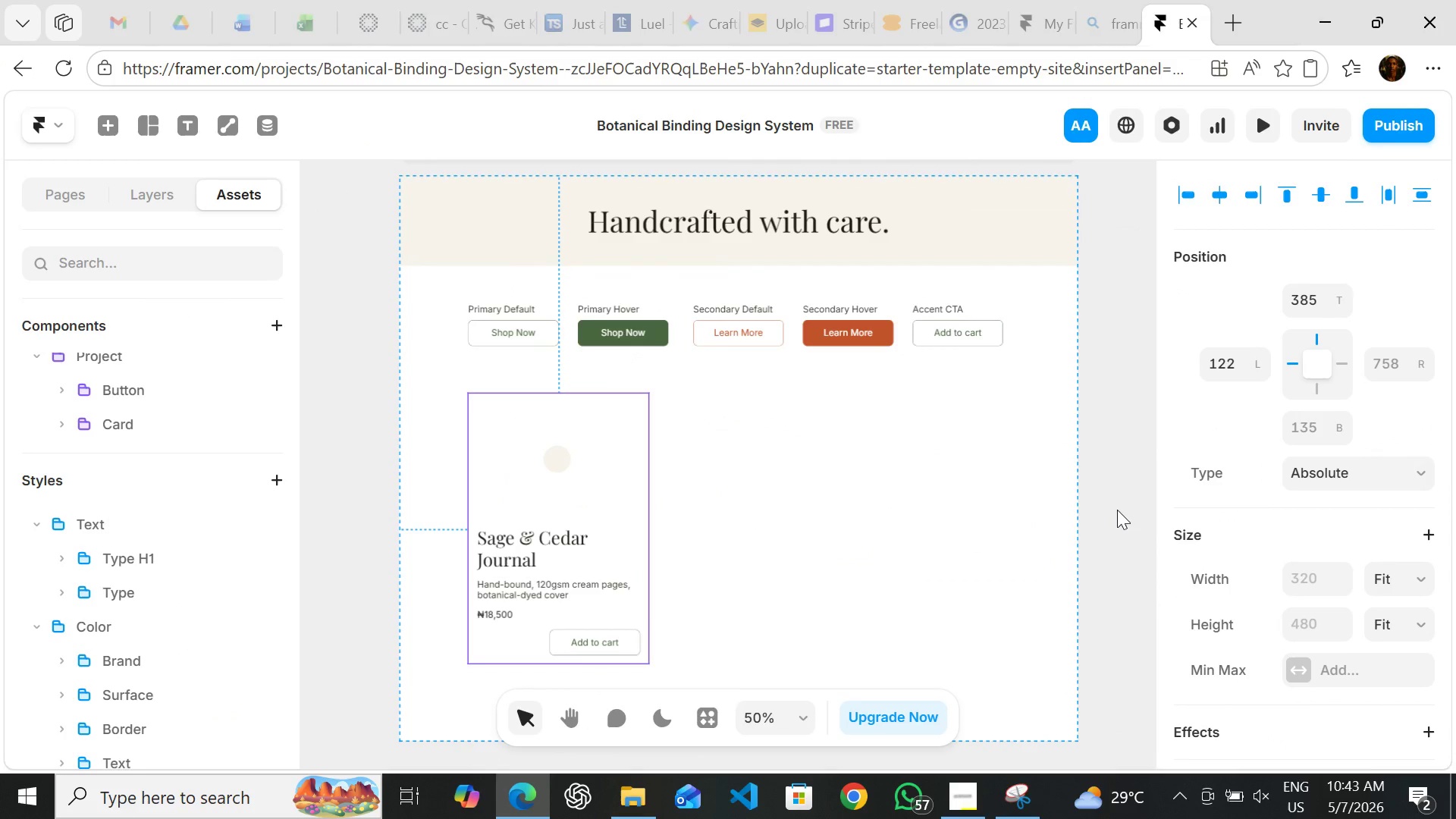 
left_click([1117, 510])
 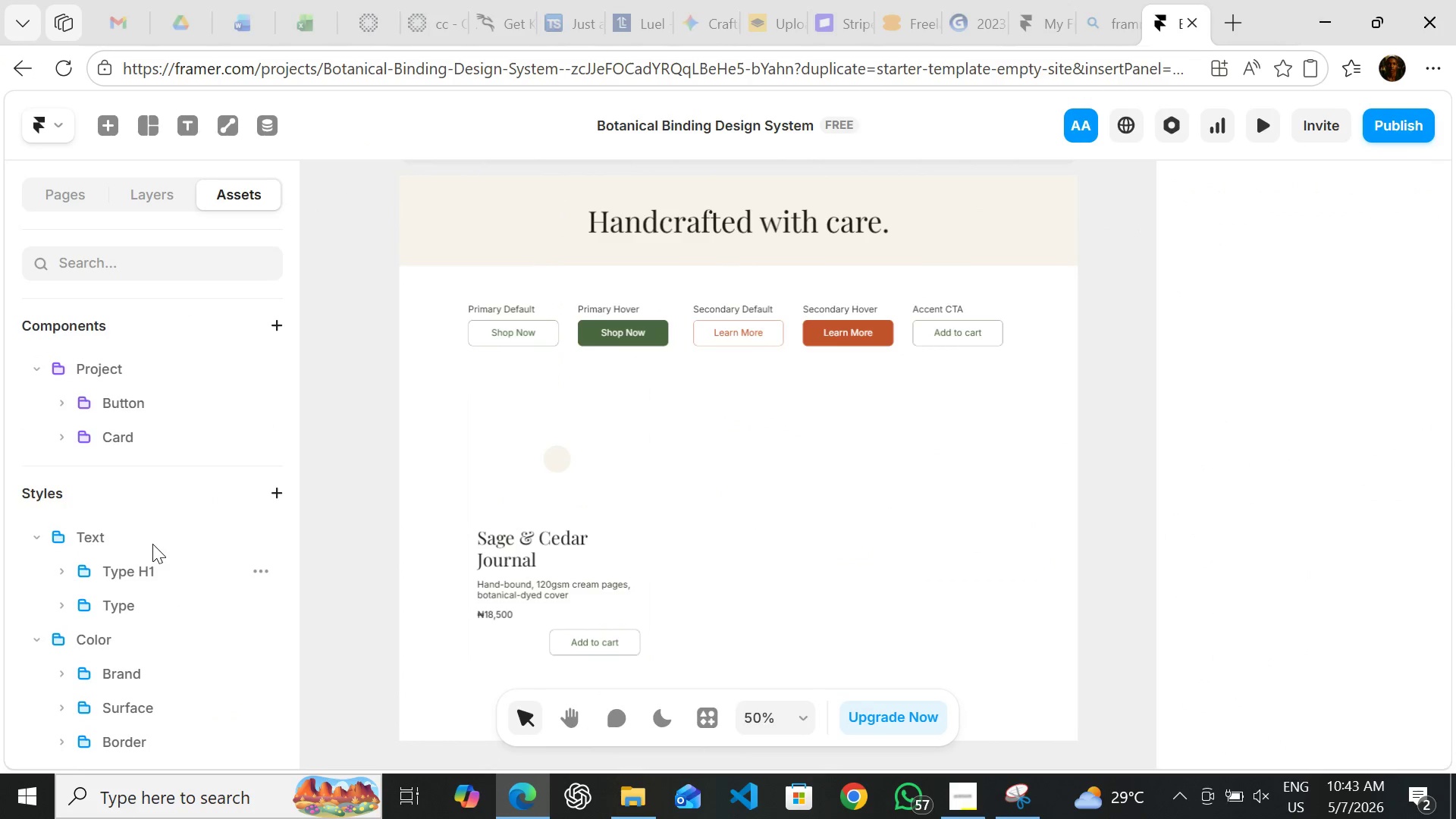 
wait(8.06)
 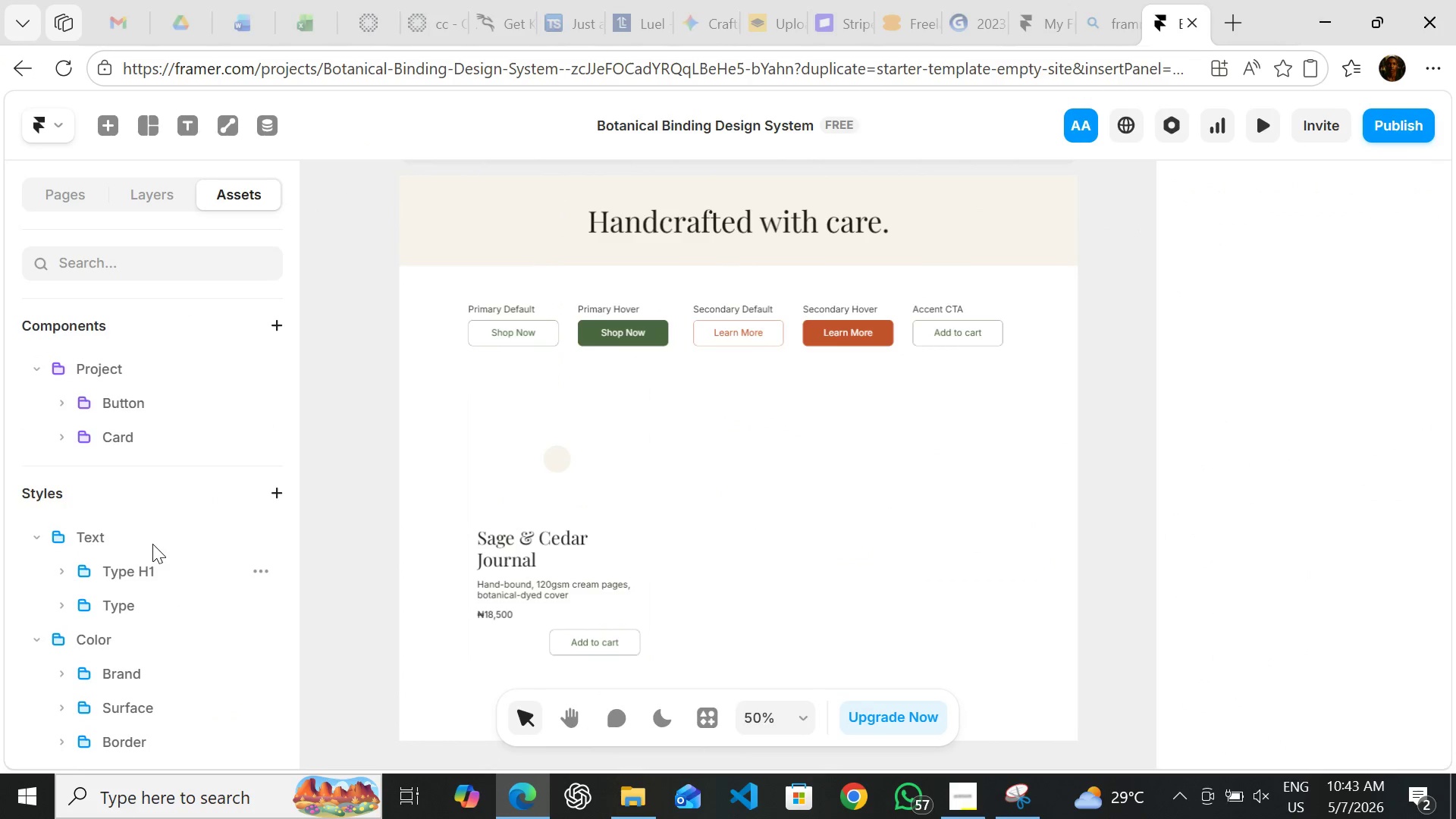 
left_click([1005, 804])
 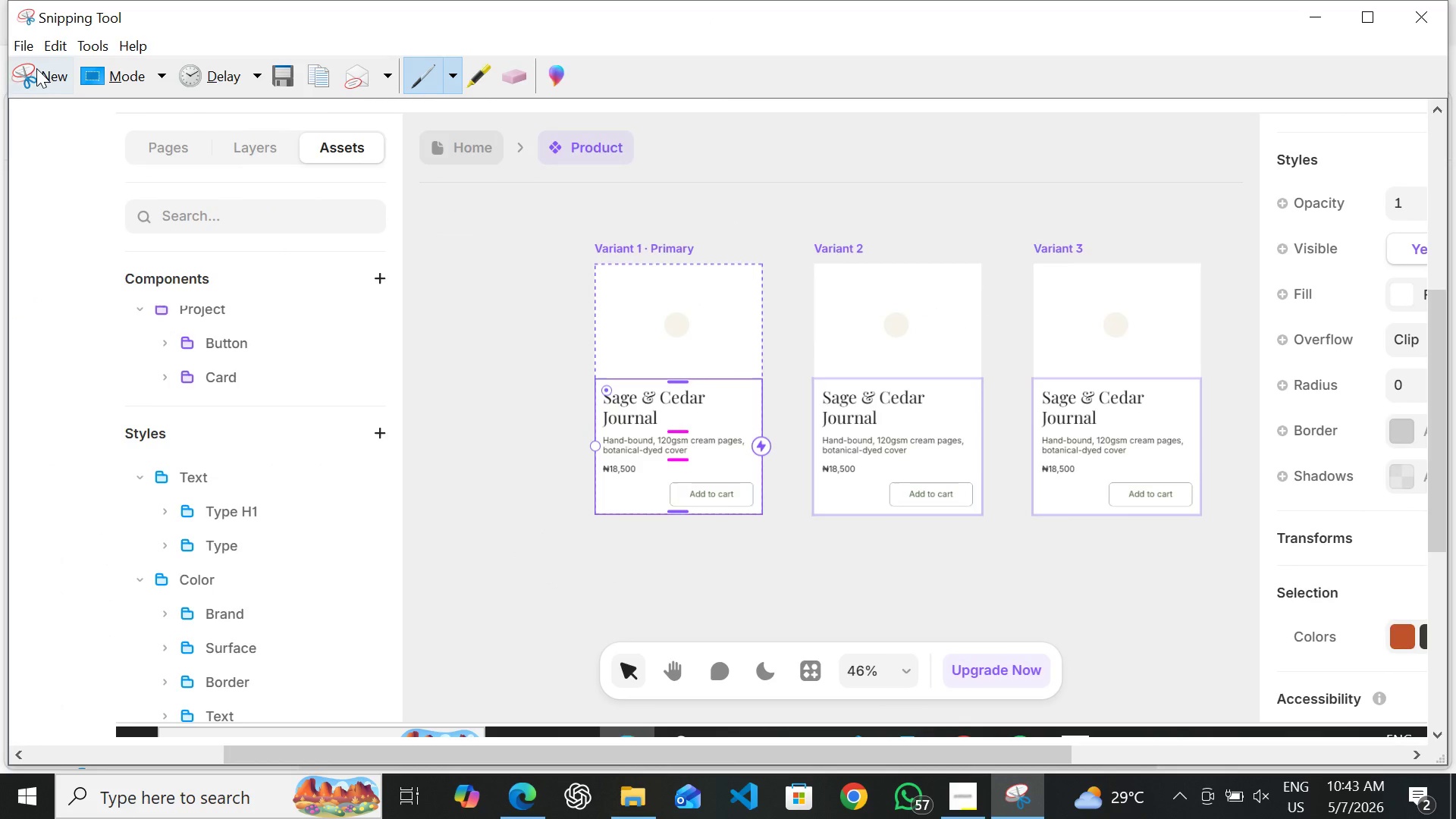 
left_click([36, 68])
 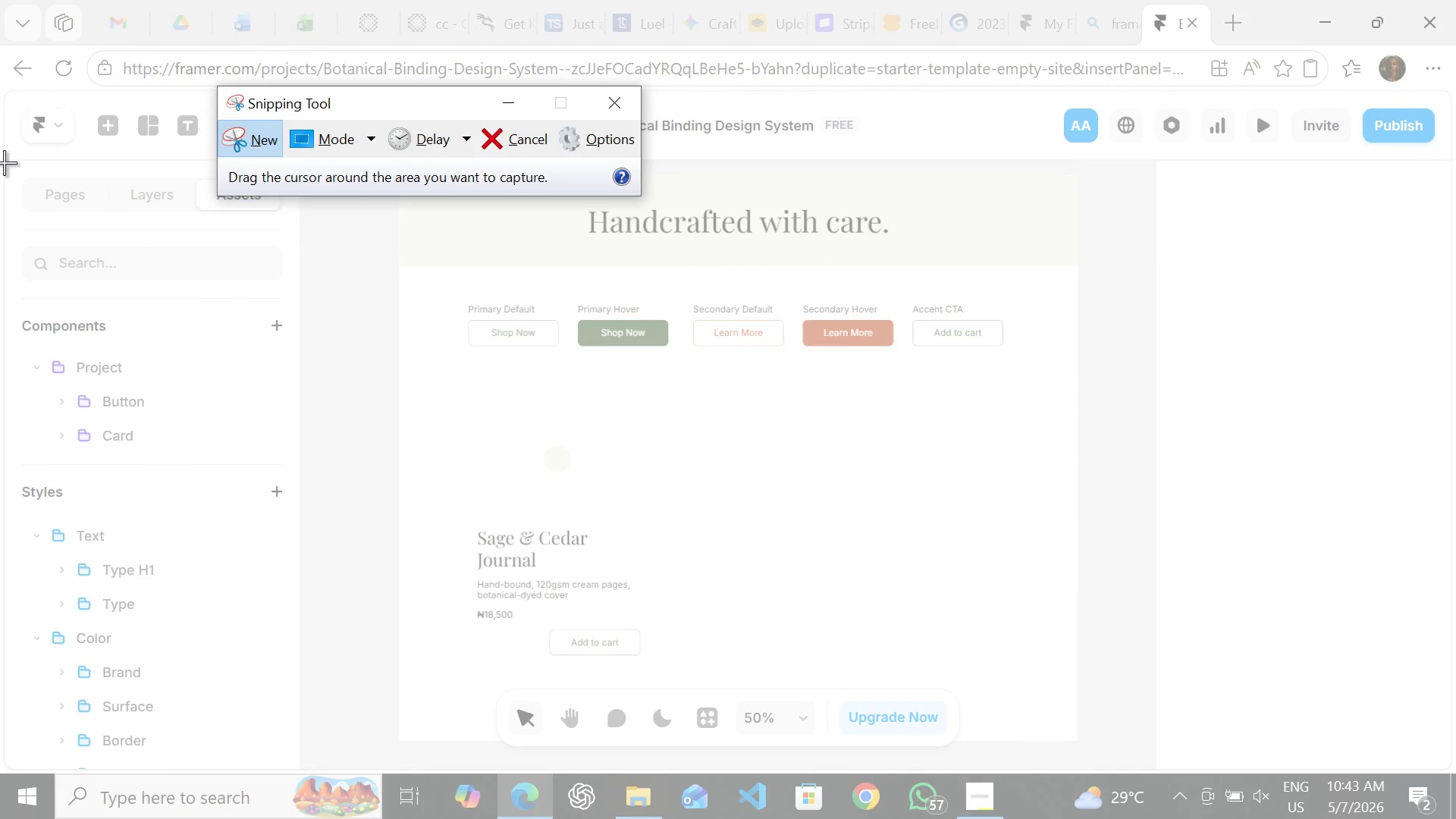 
left_click_drag(start_coordinate=[4, 162], to_coordinate=[1100, 769])
 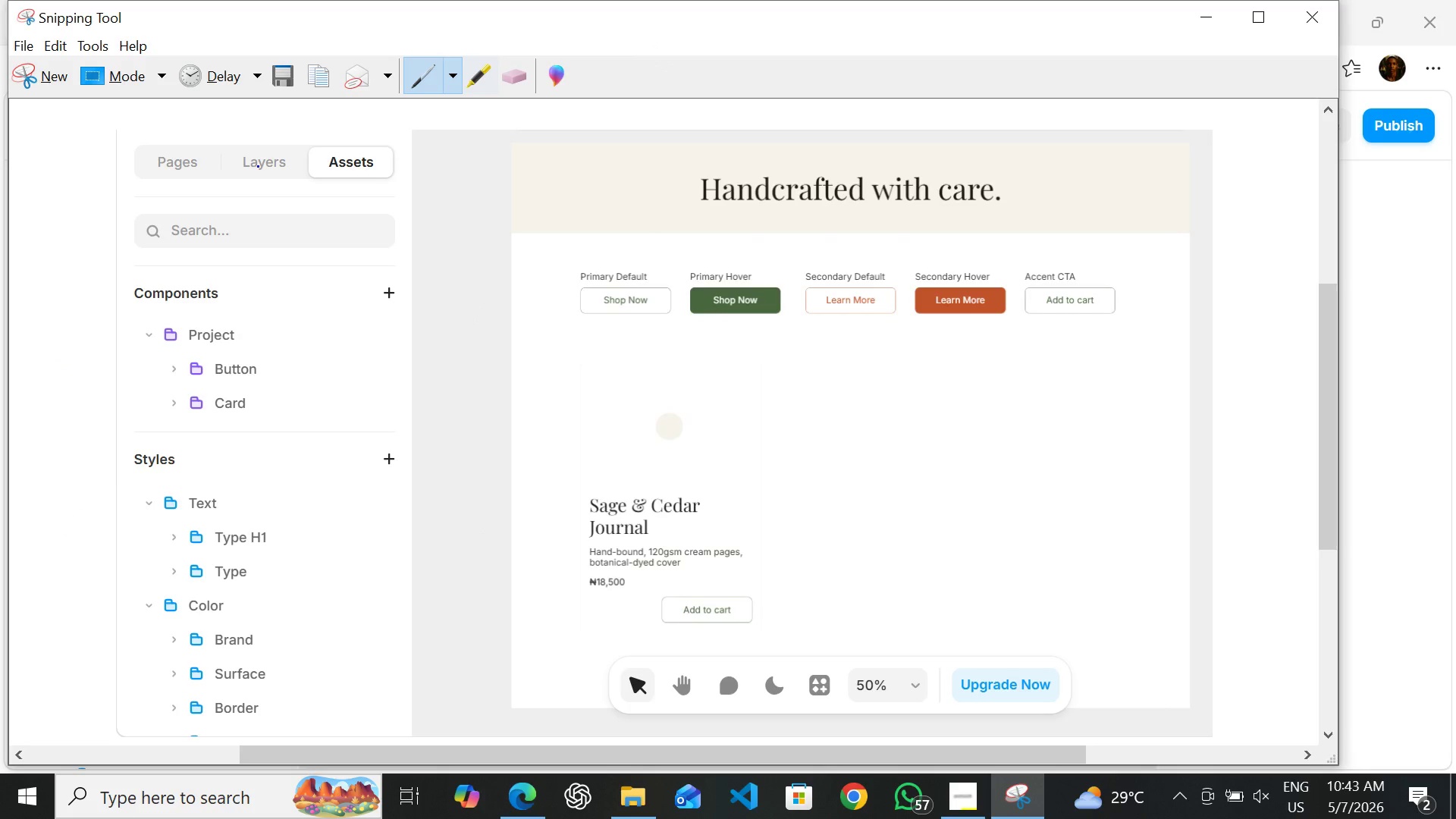 
wait(5.11)
 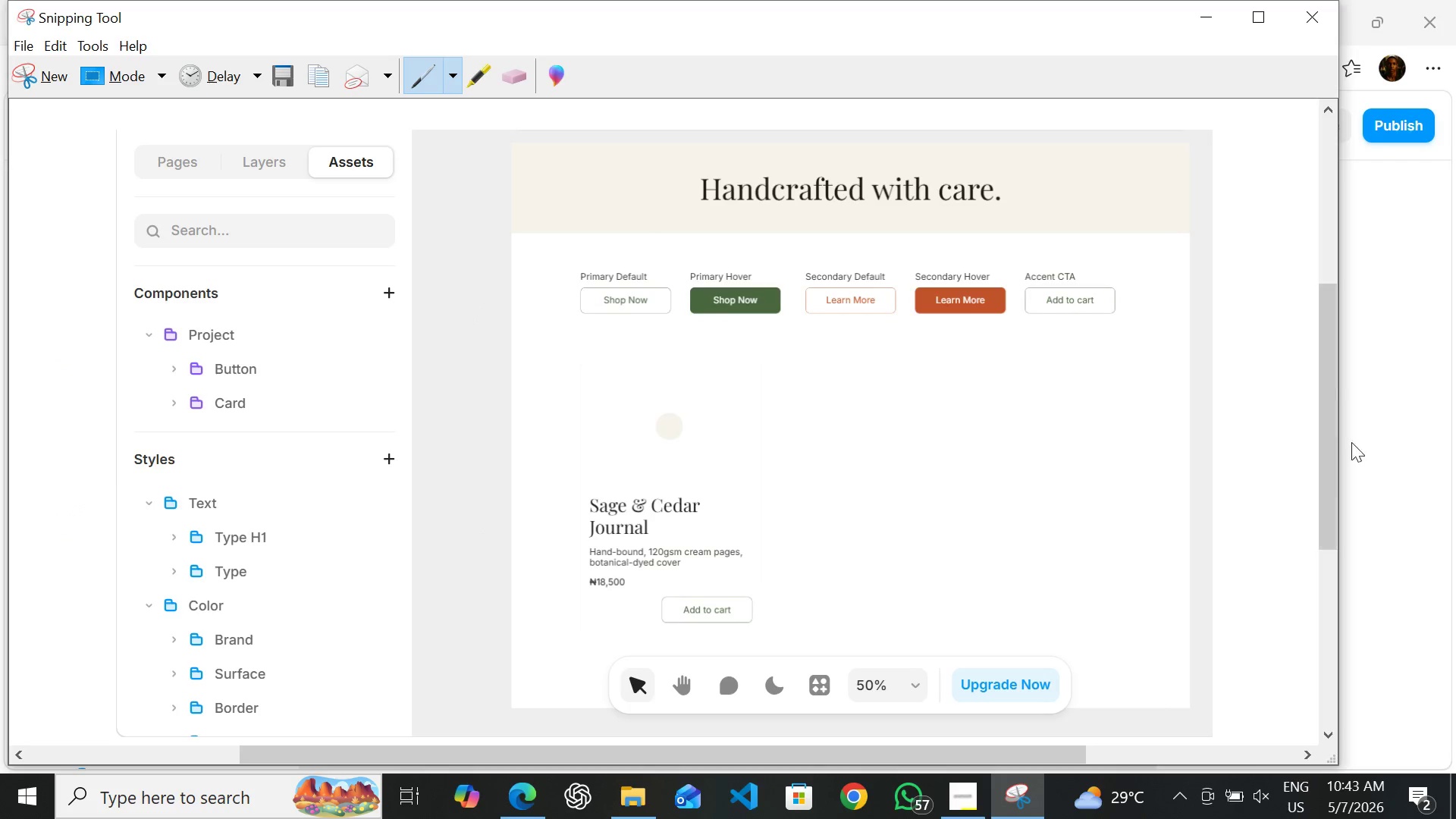 
left_click([289, 81])
 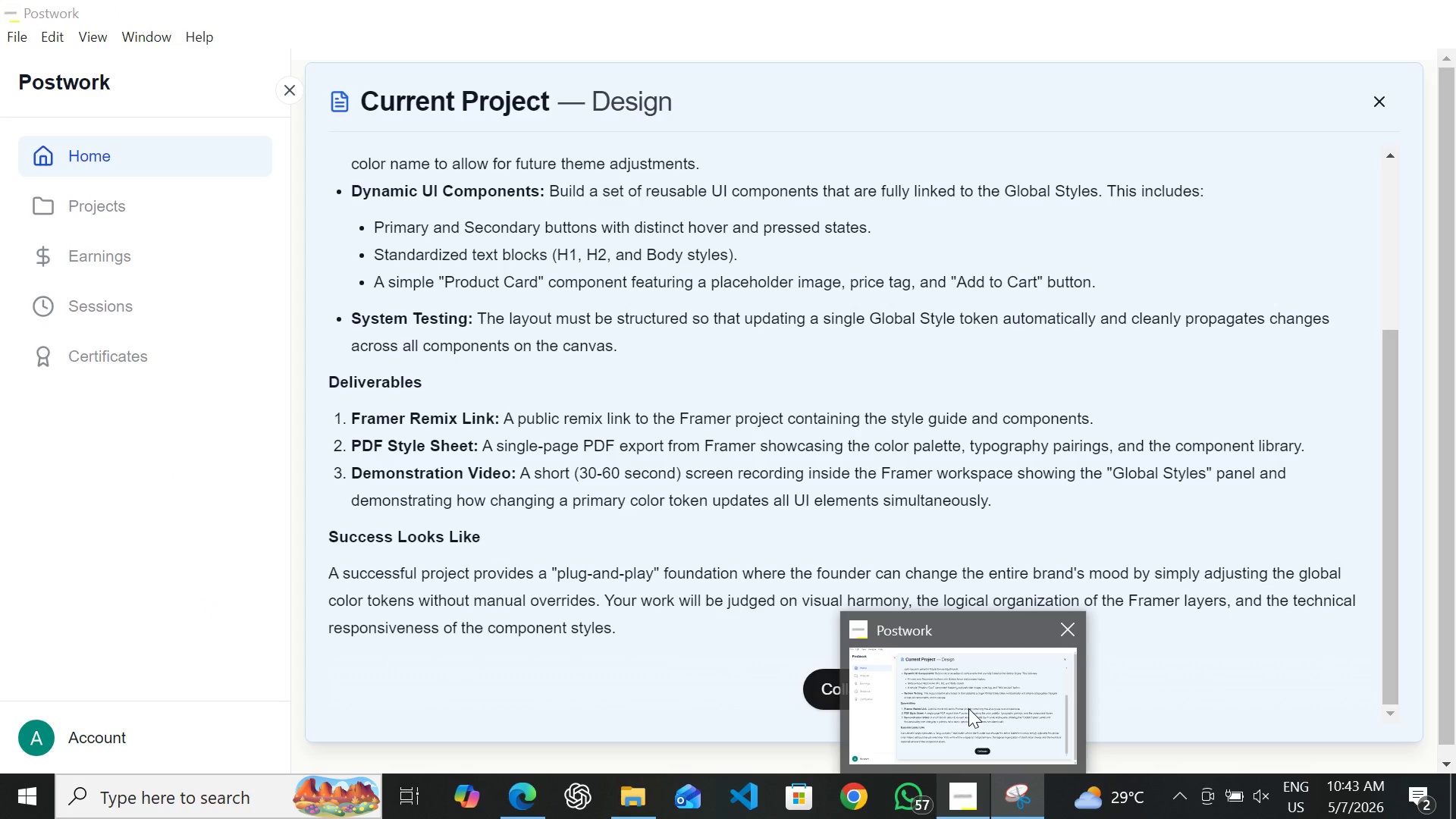 
wait(16.38)
 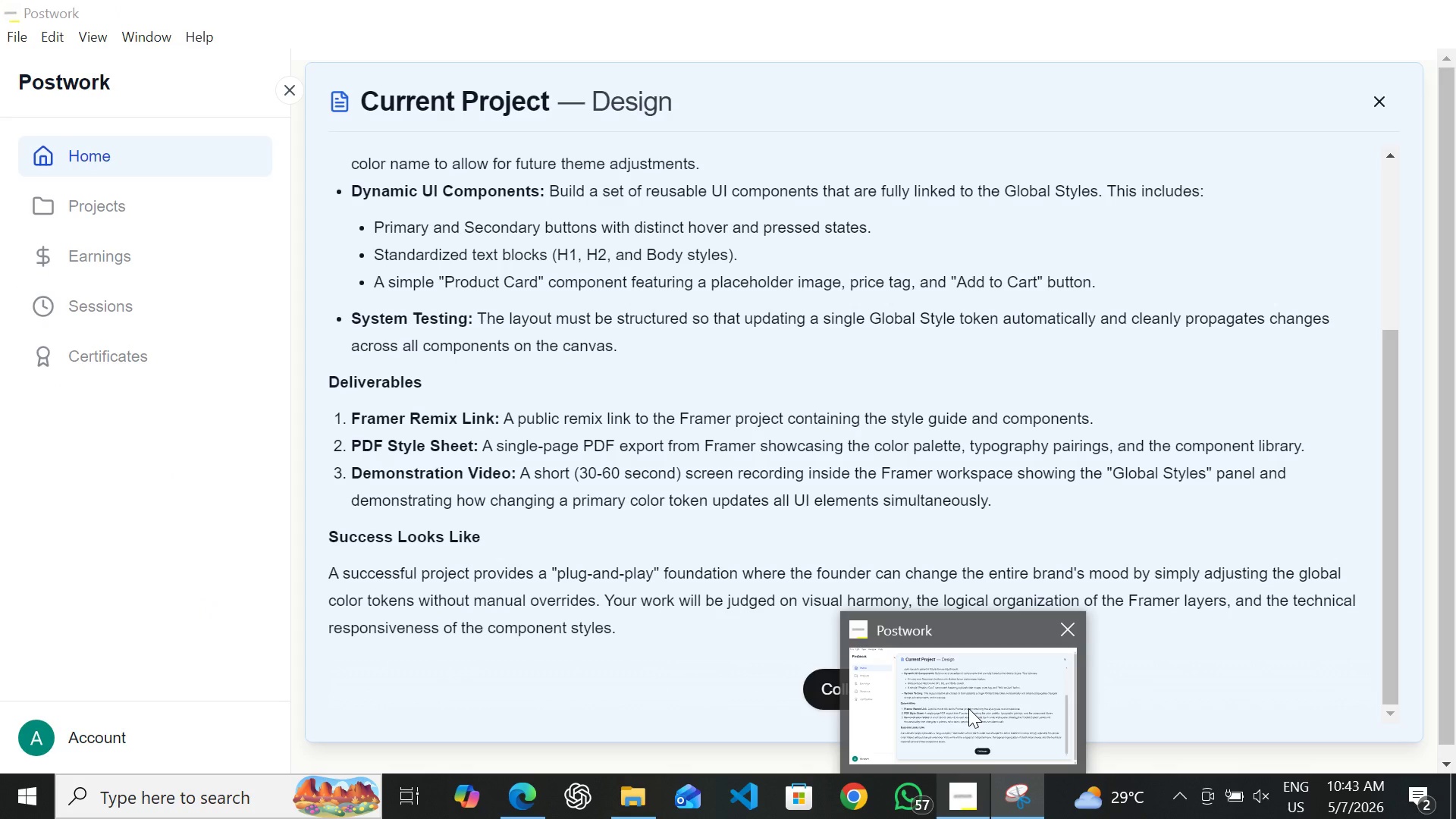 
type(PDF Style sheet)
 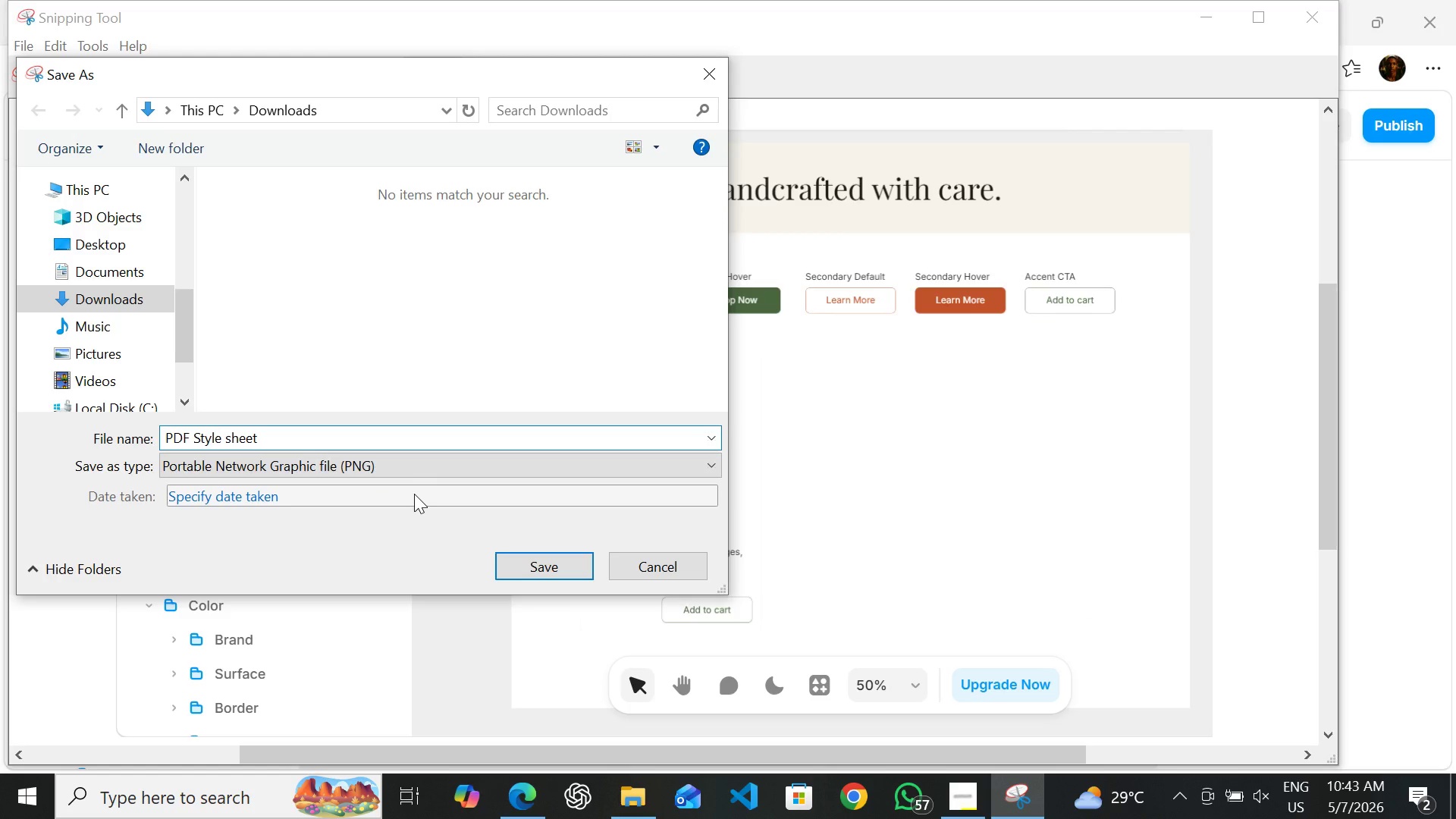 
key(Enter)
 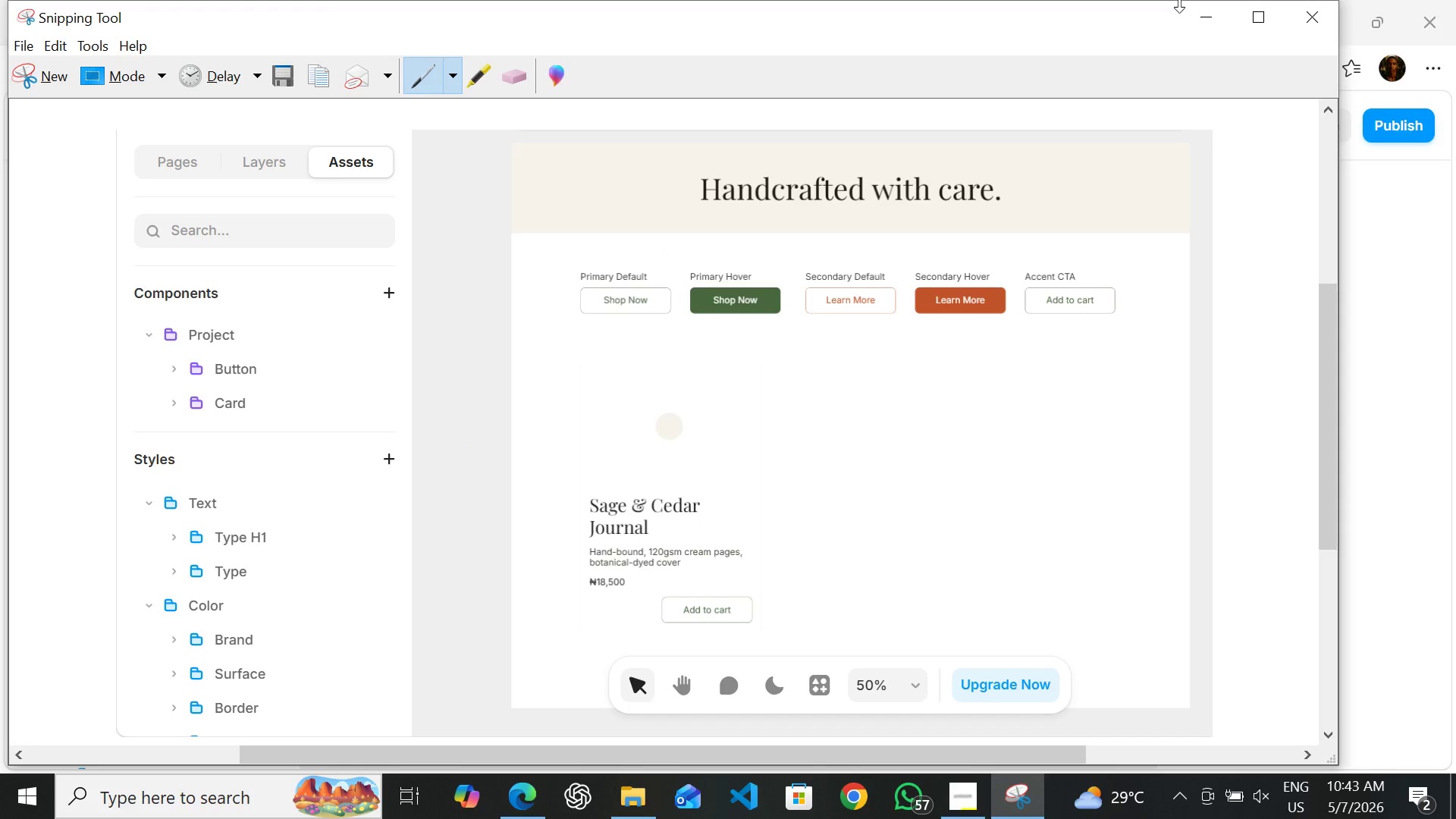 
left_click([1198, 11])
 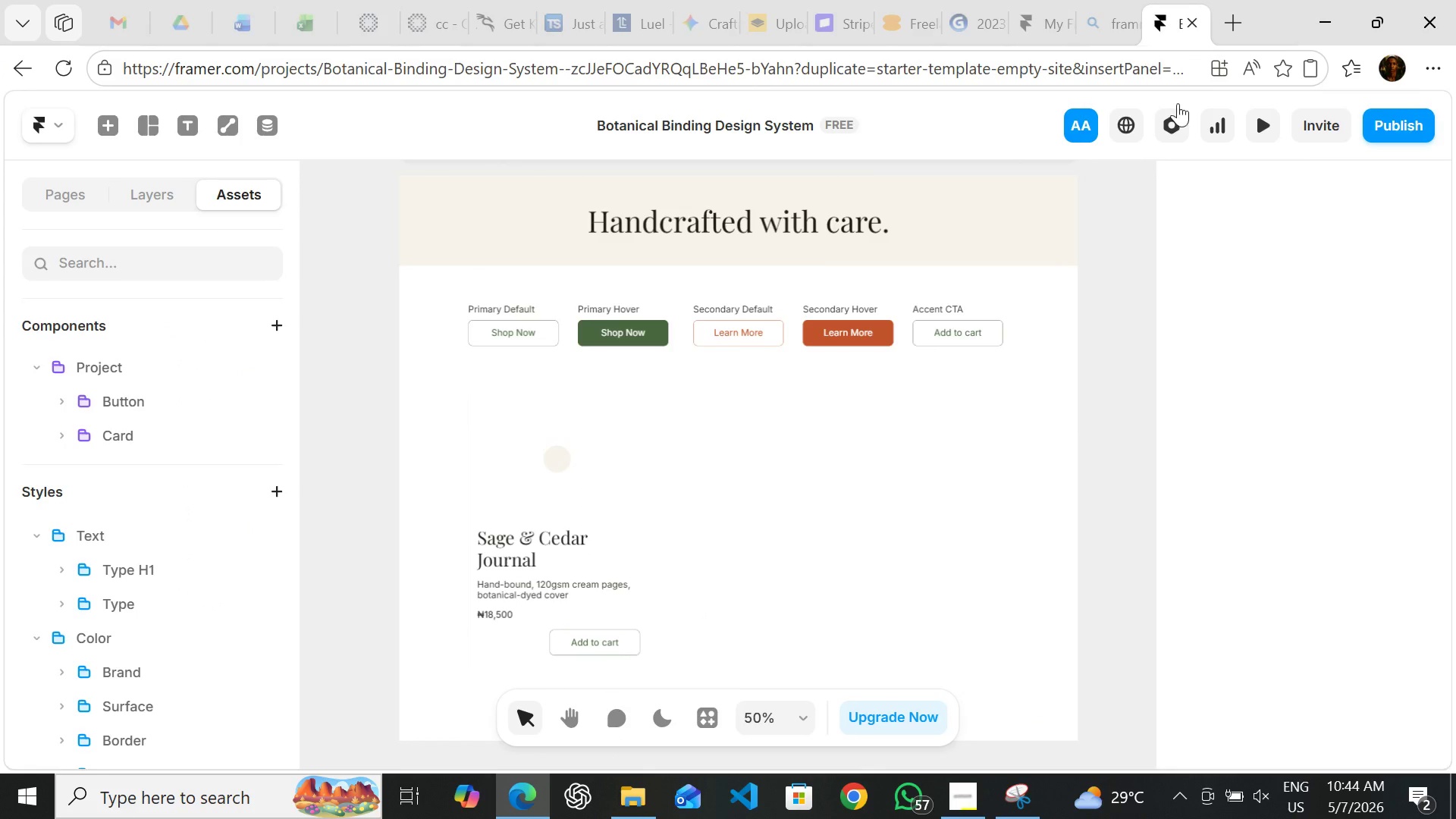 
wait(9.27)
 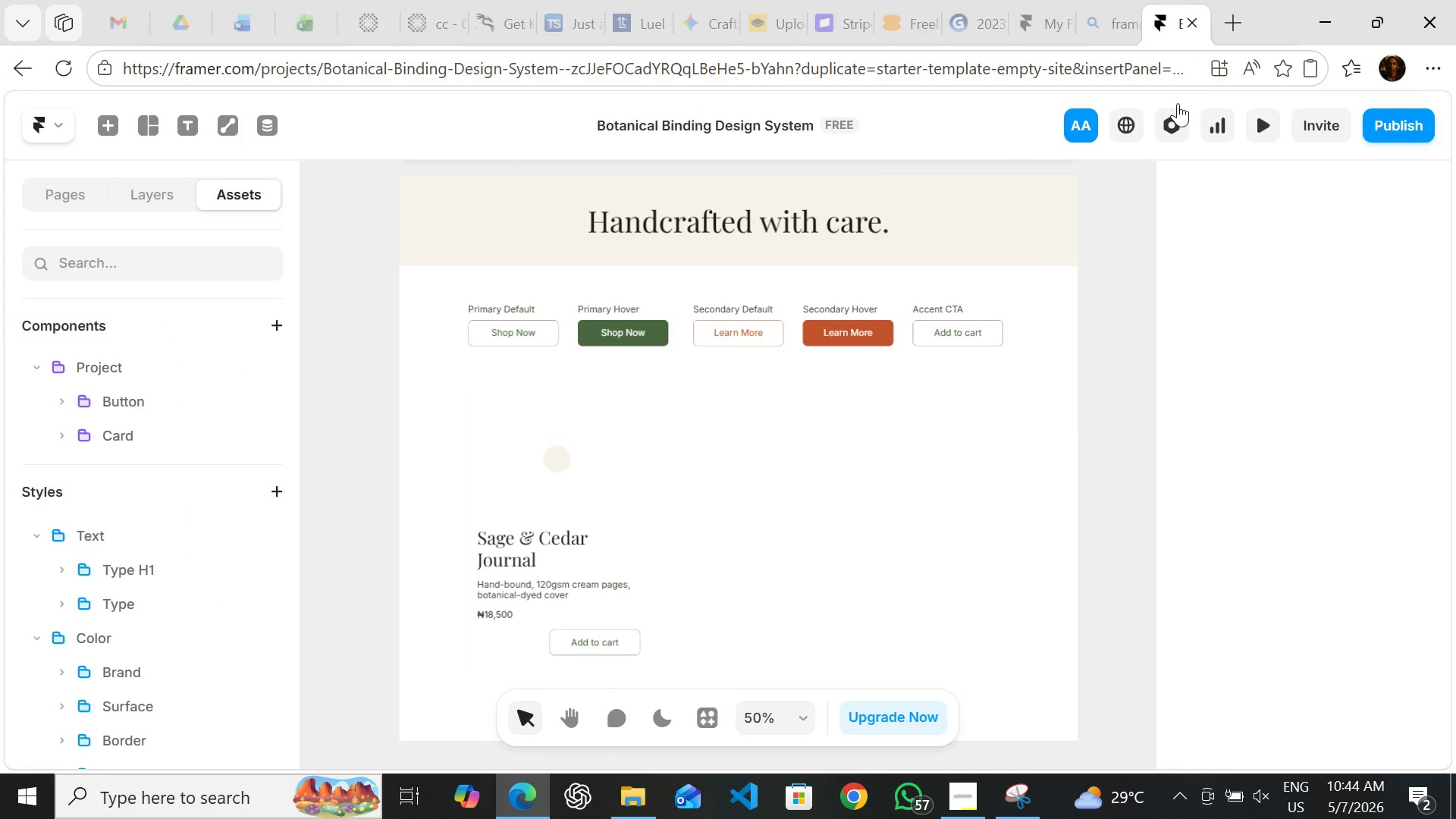 
left_click([1232, 17])
 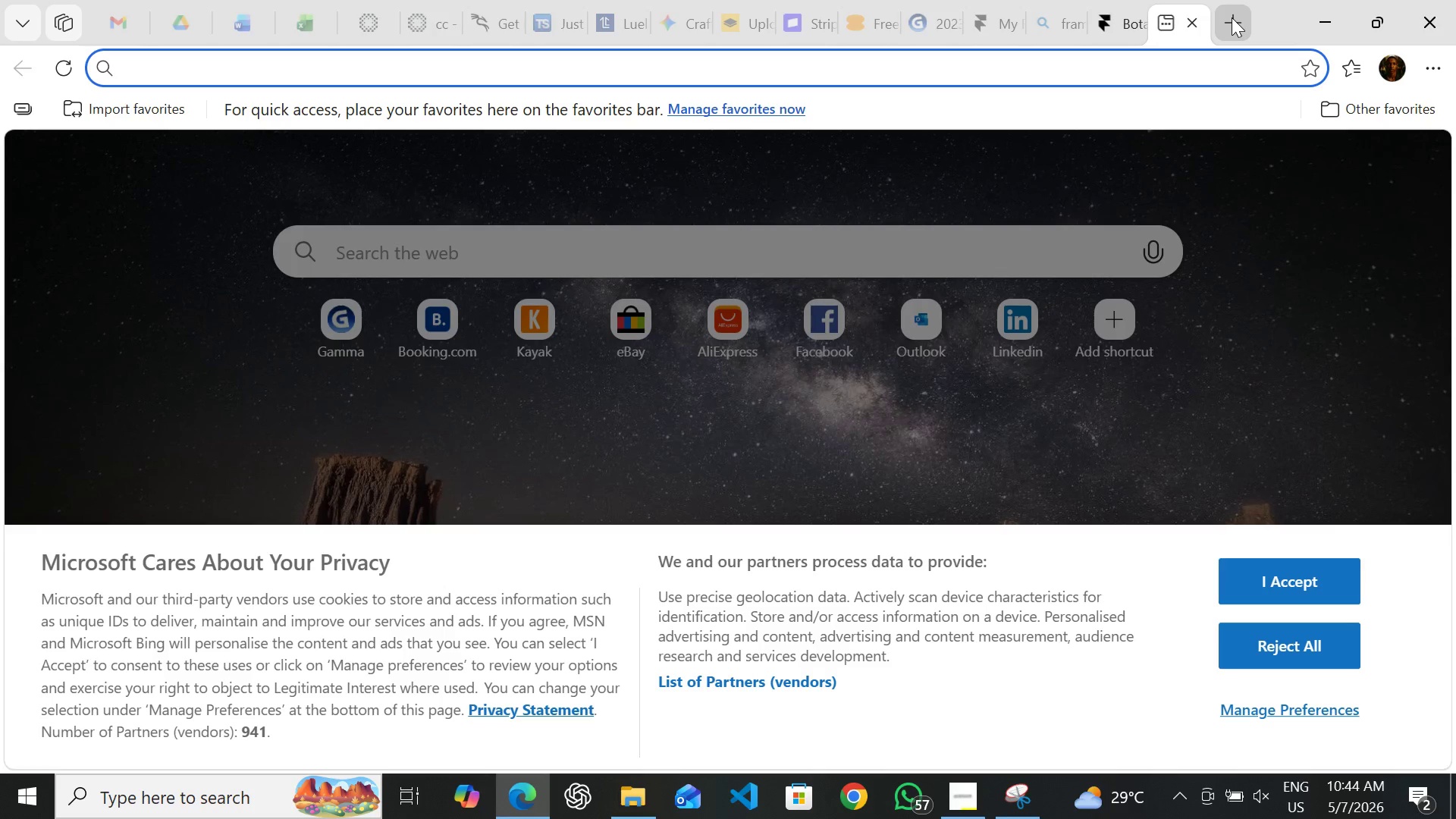 
type(convw)
key(Backspace)
type(ertio.co)
 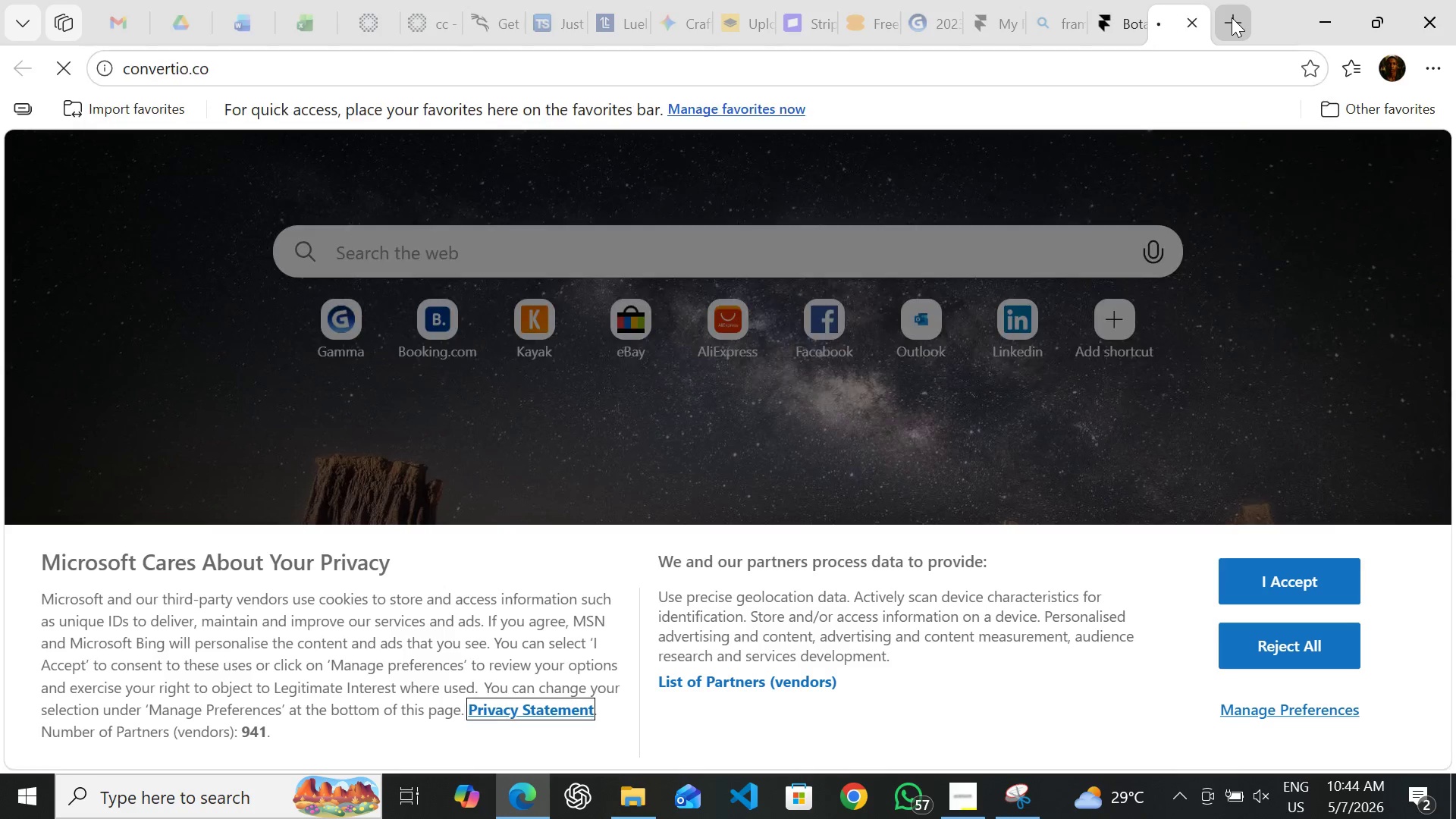 
key(Enter)
 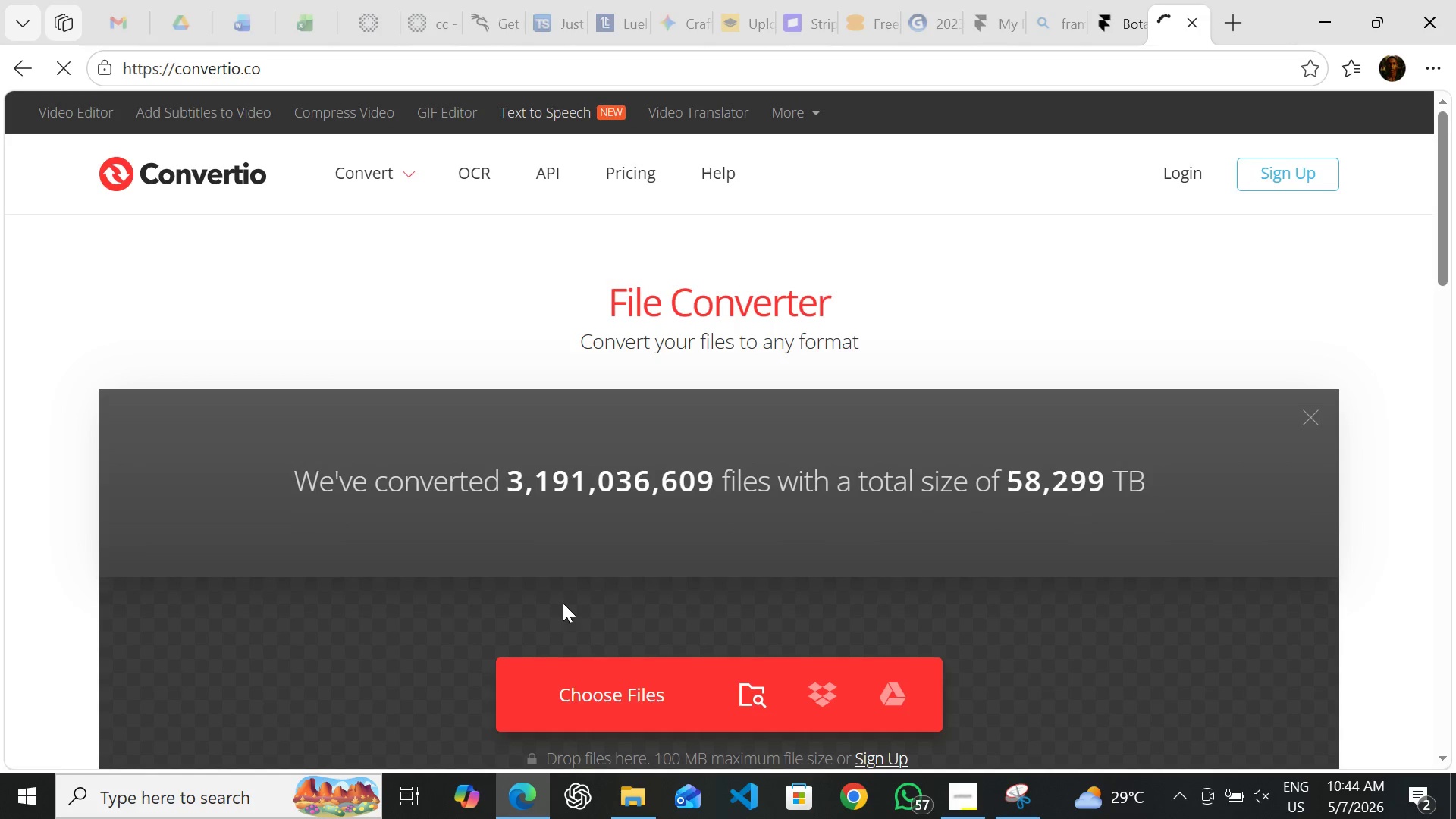 
left_click([601, 678])
 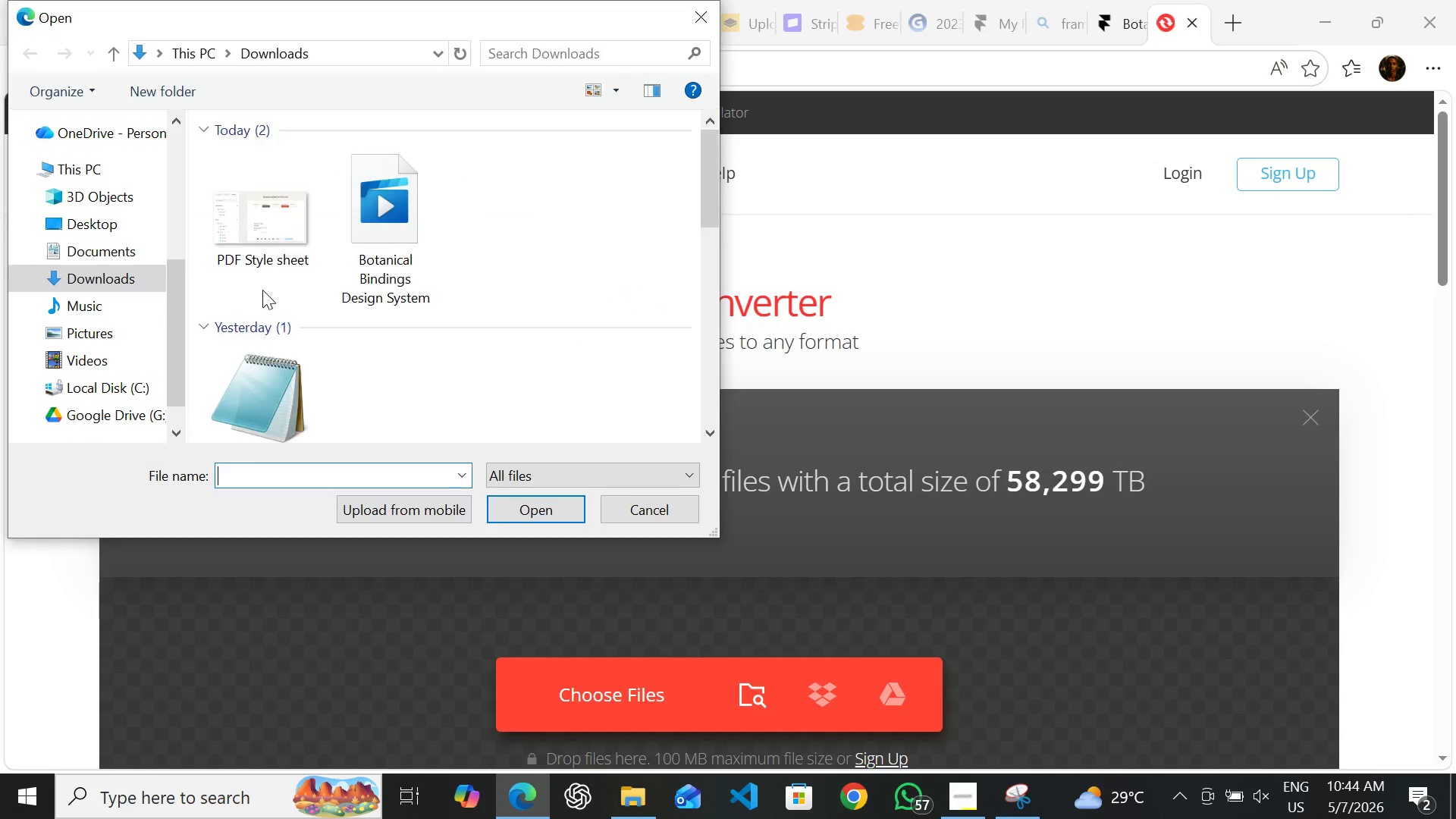 
mouse_move([252, 215])
 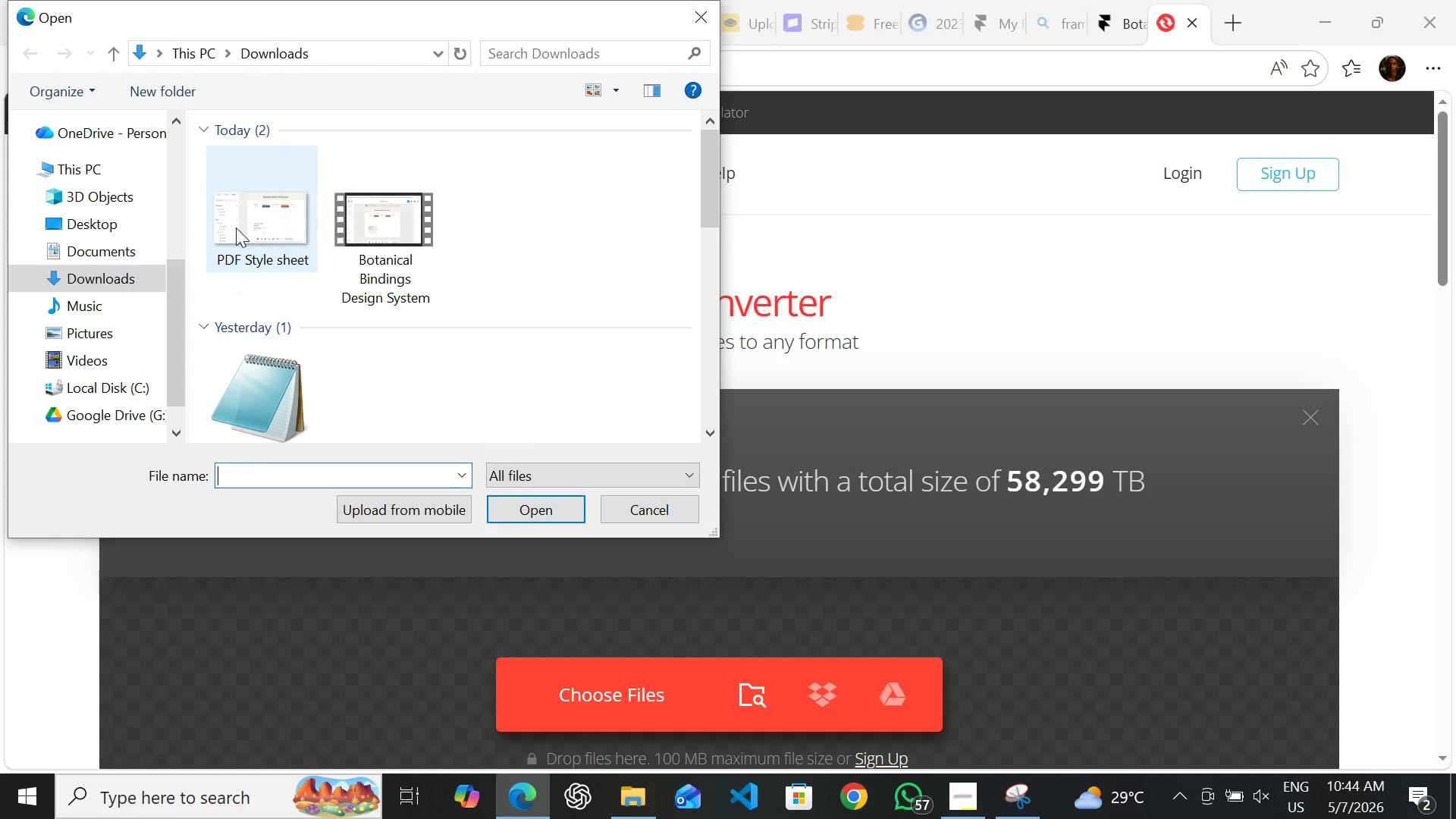 
left_click([236, 228])
 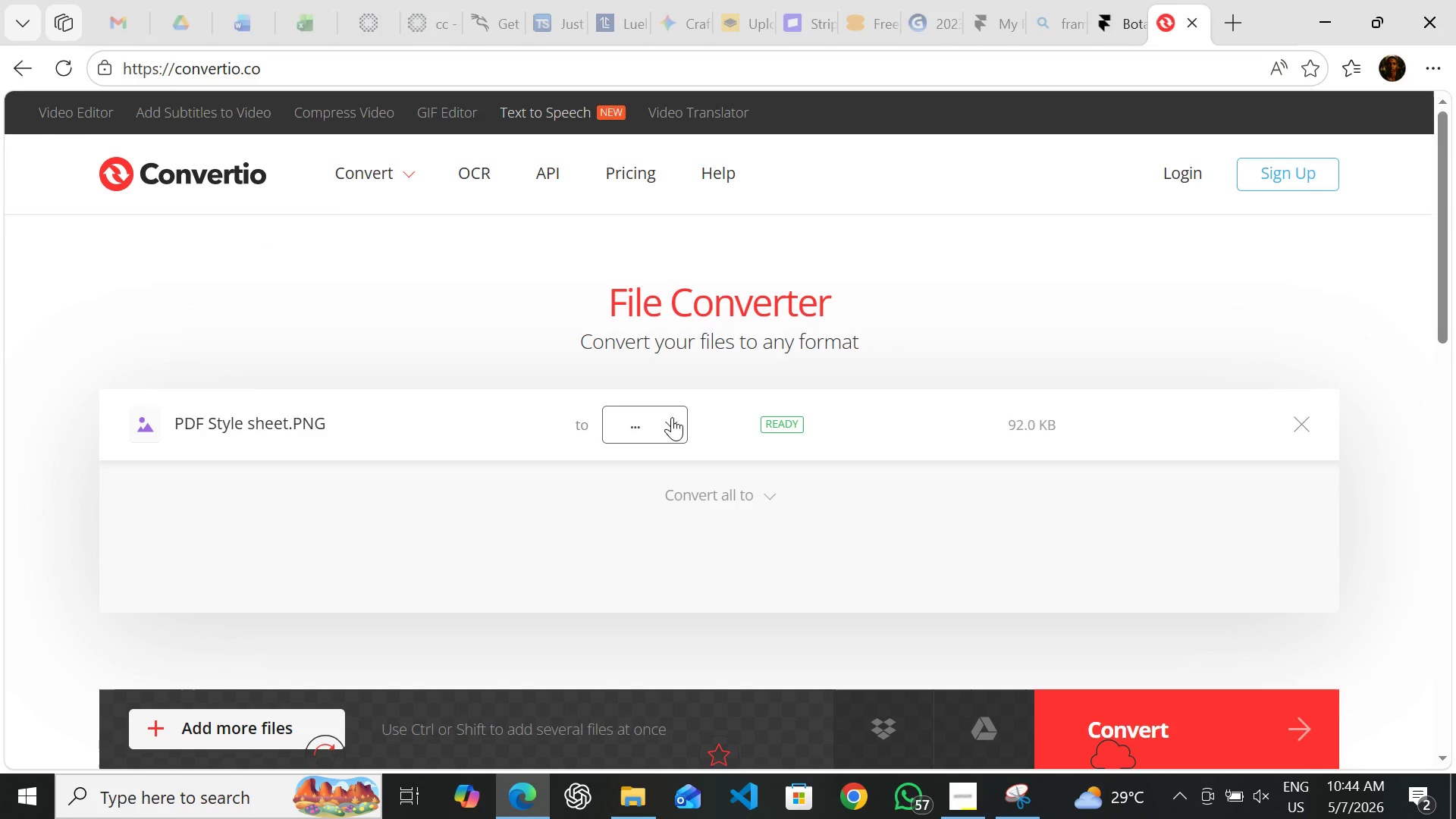 
left_click([672, 424])
 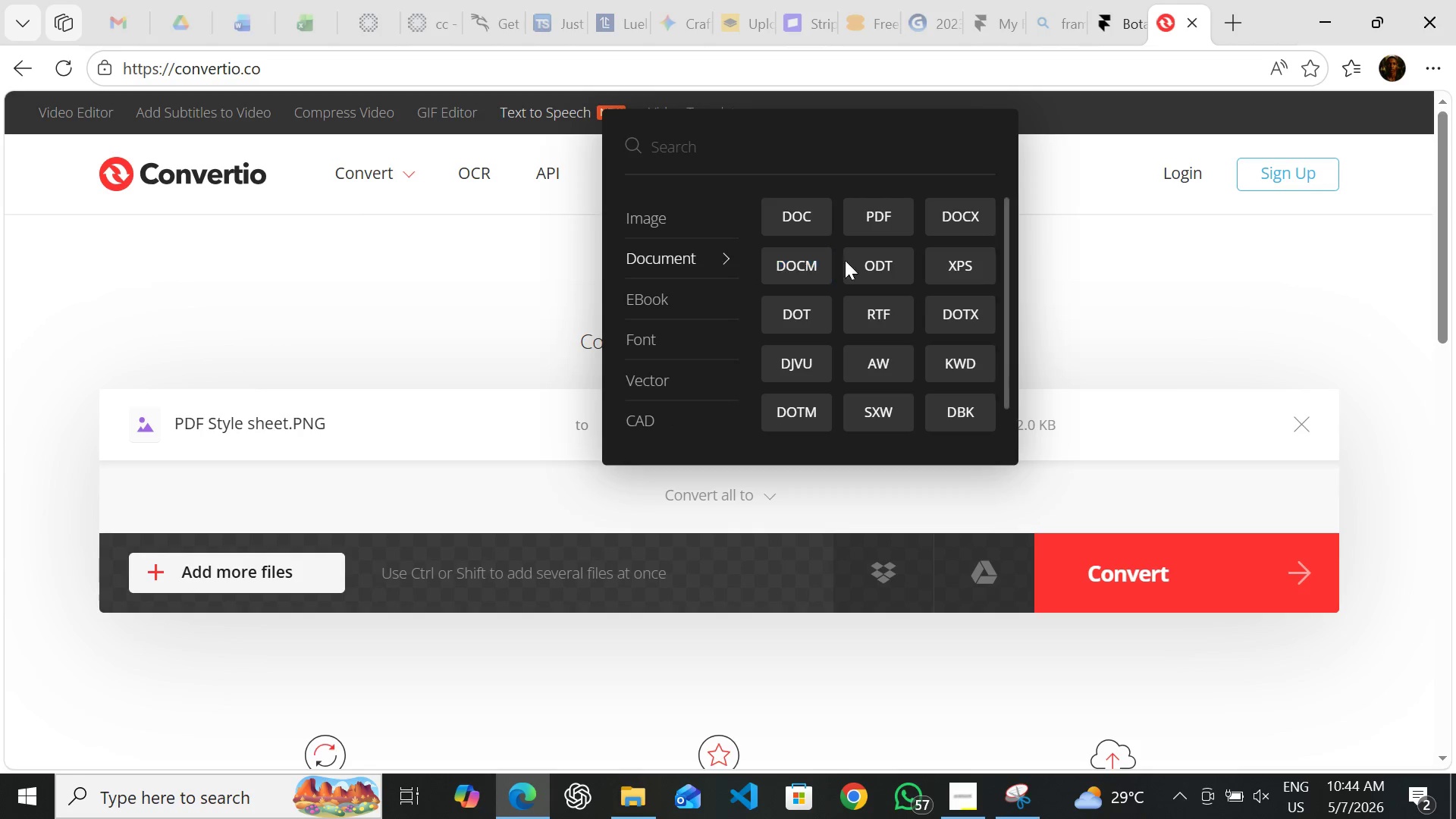 
left_click([864, 217])
 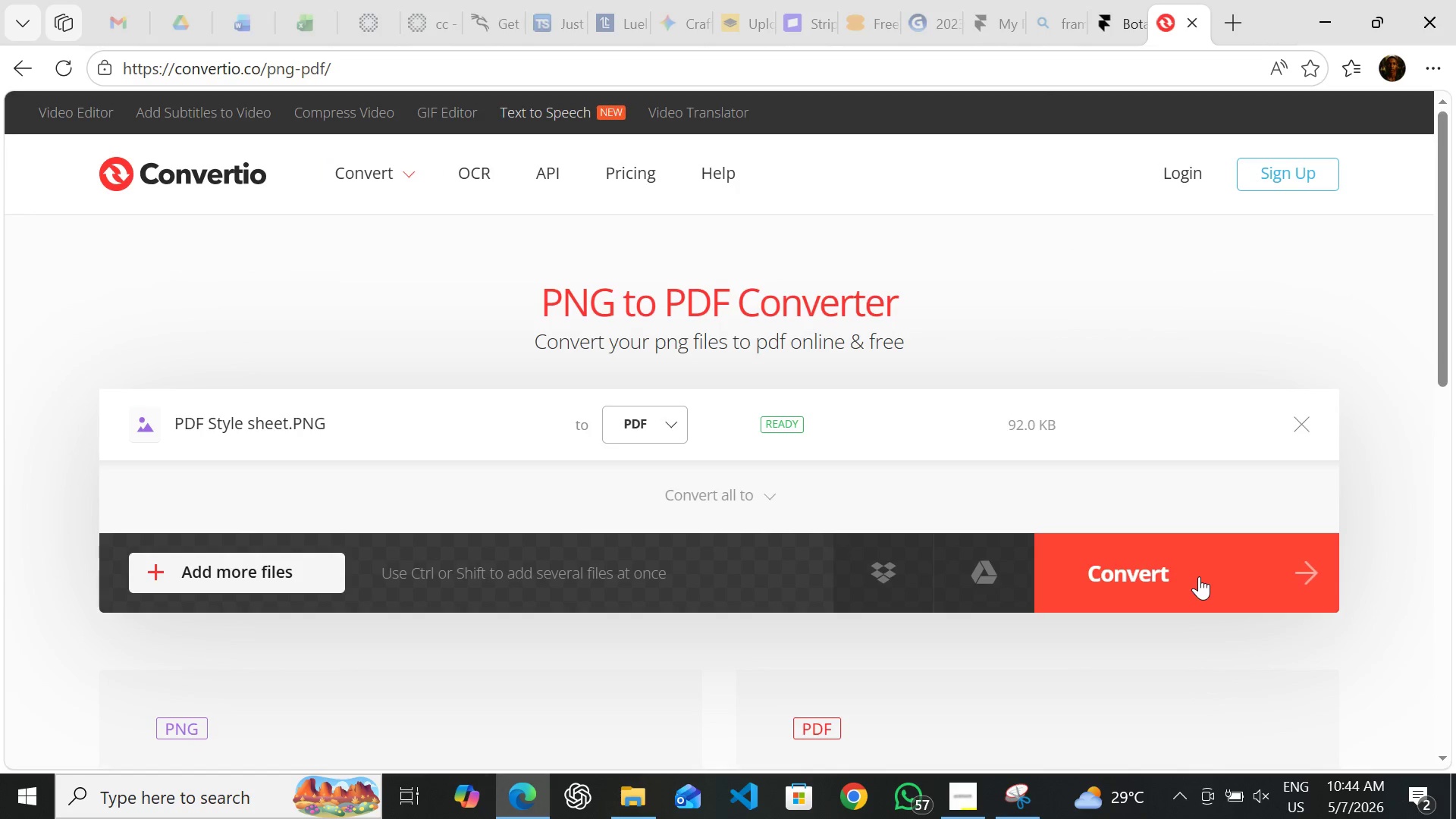 
left_click([1199, 576])
 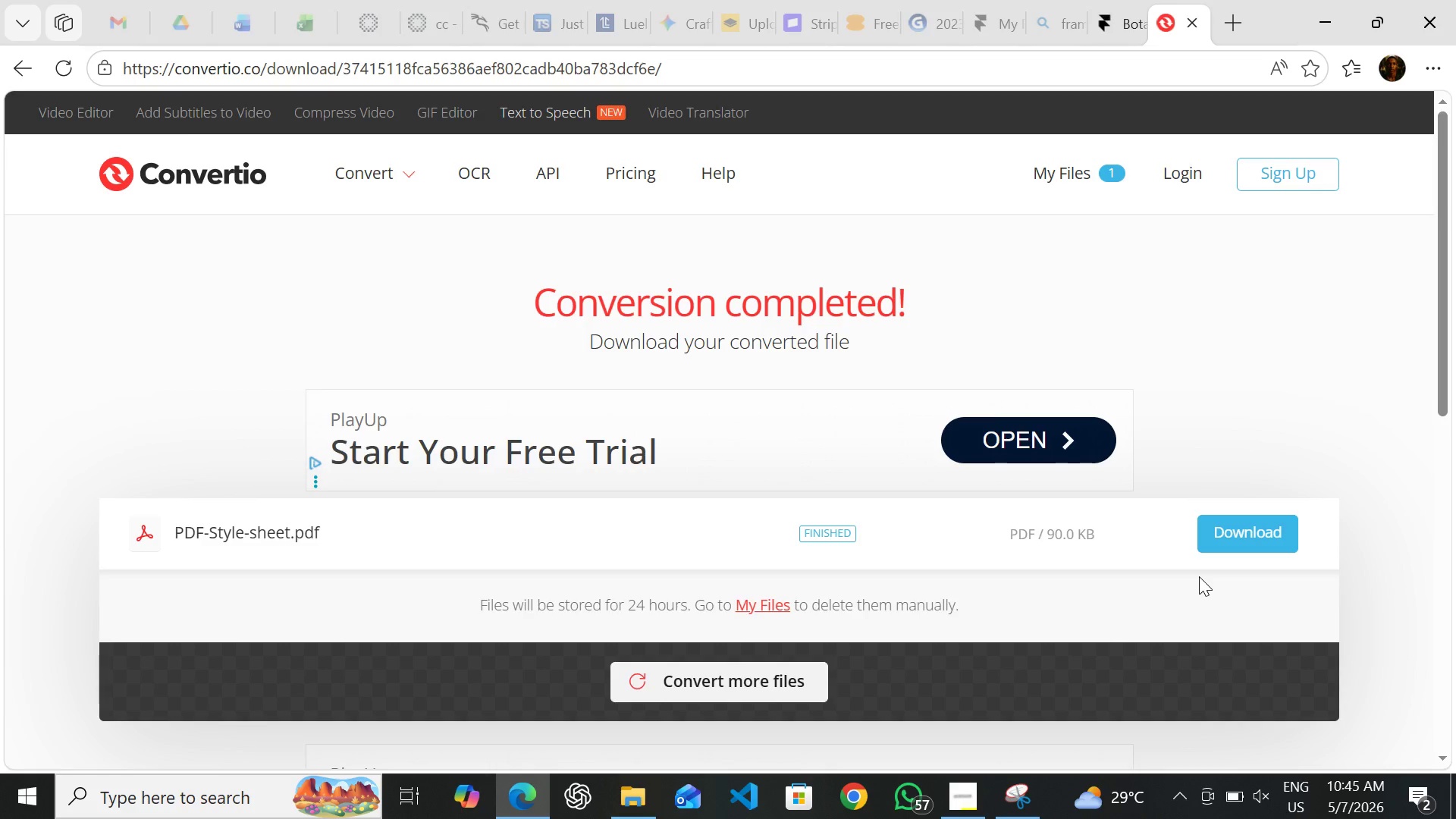 
wait(42.89)
 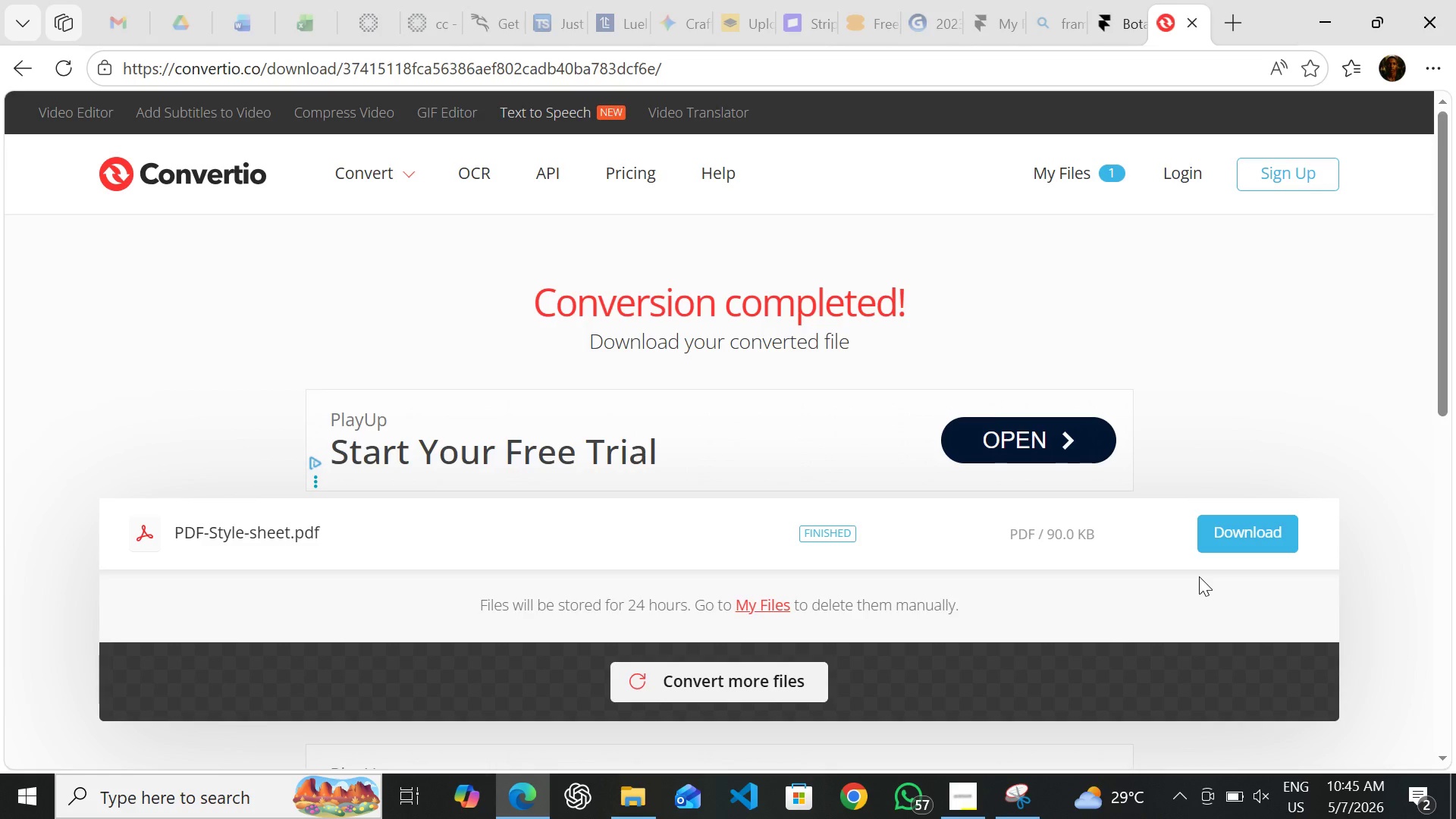 
left_click([635, 806])
 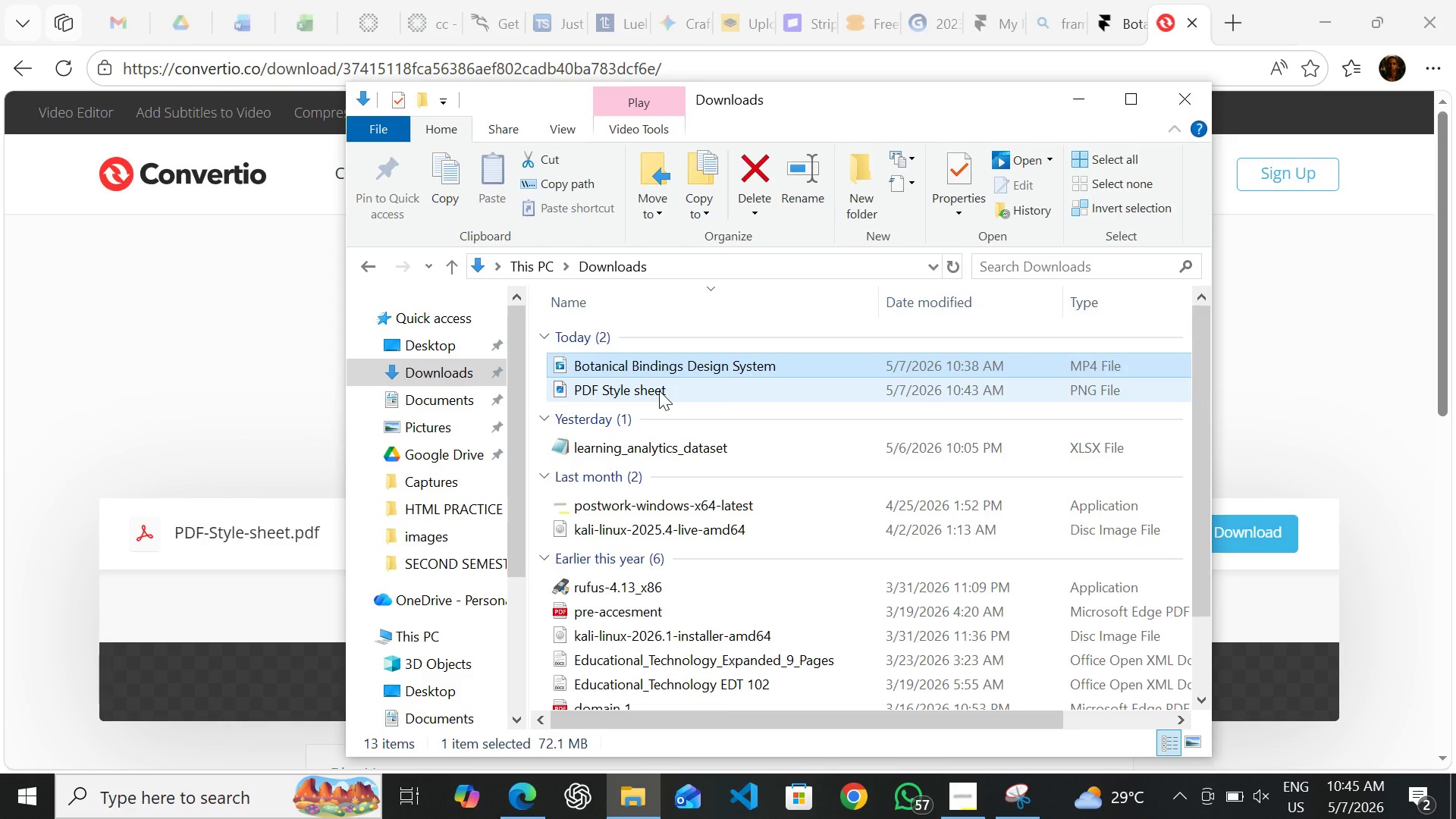 
wait(5.05)
 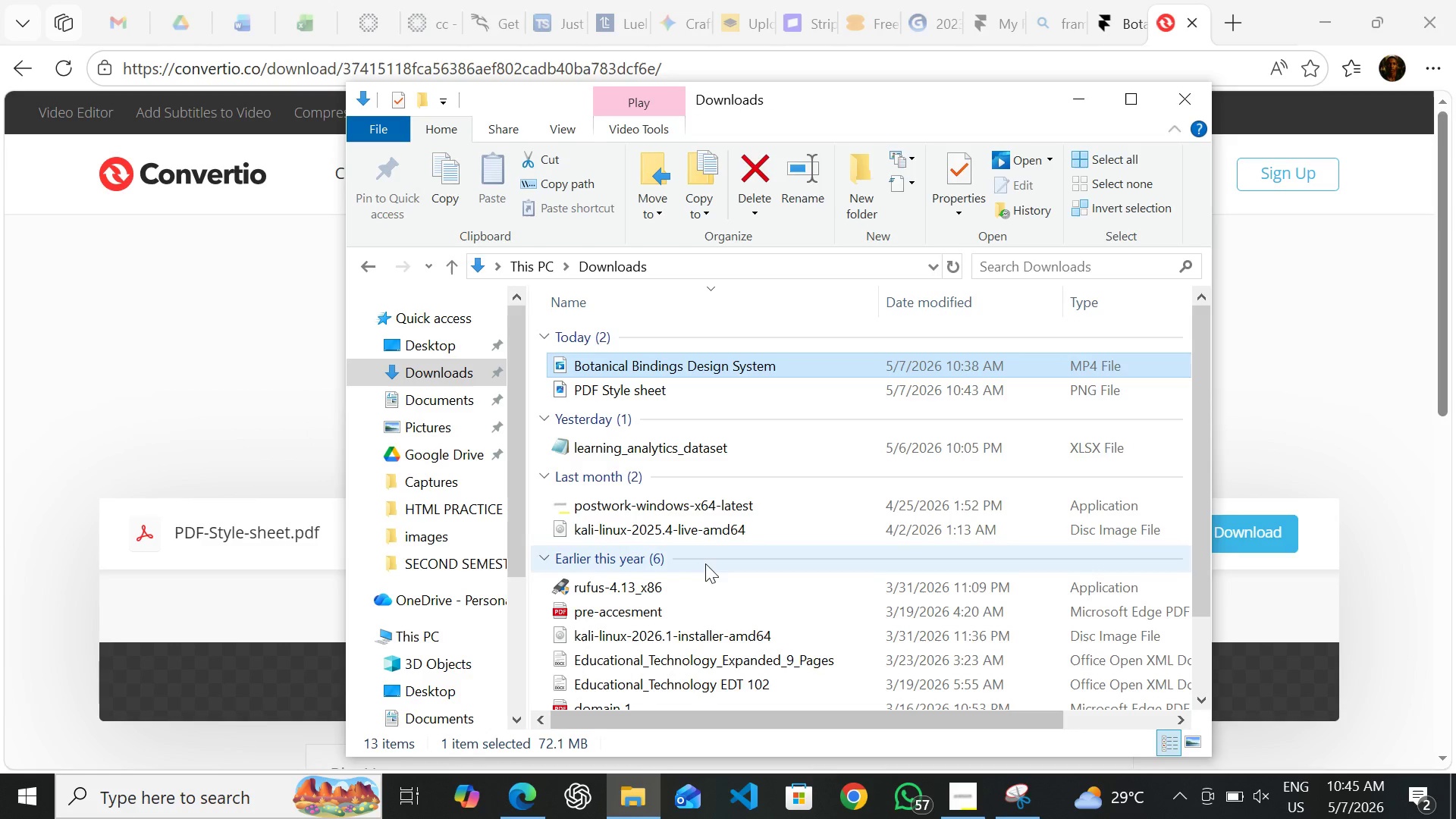 
right_click([659, 388])
 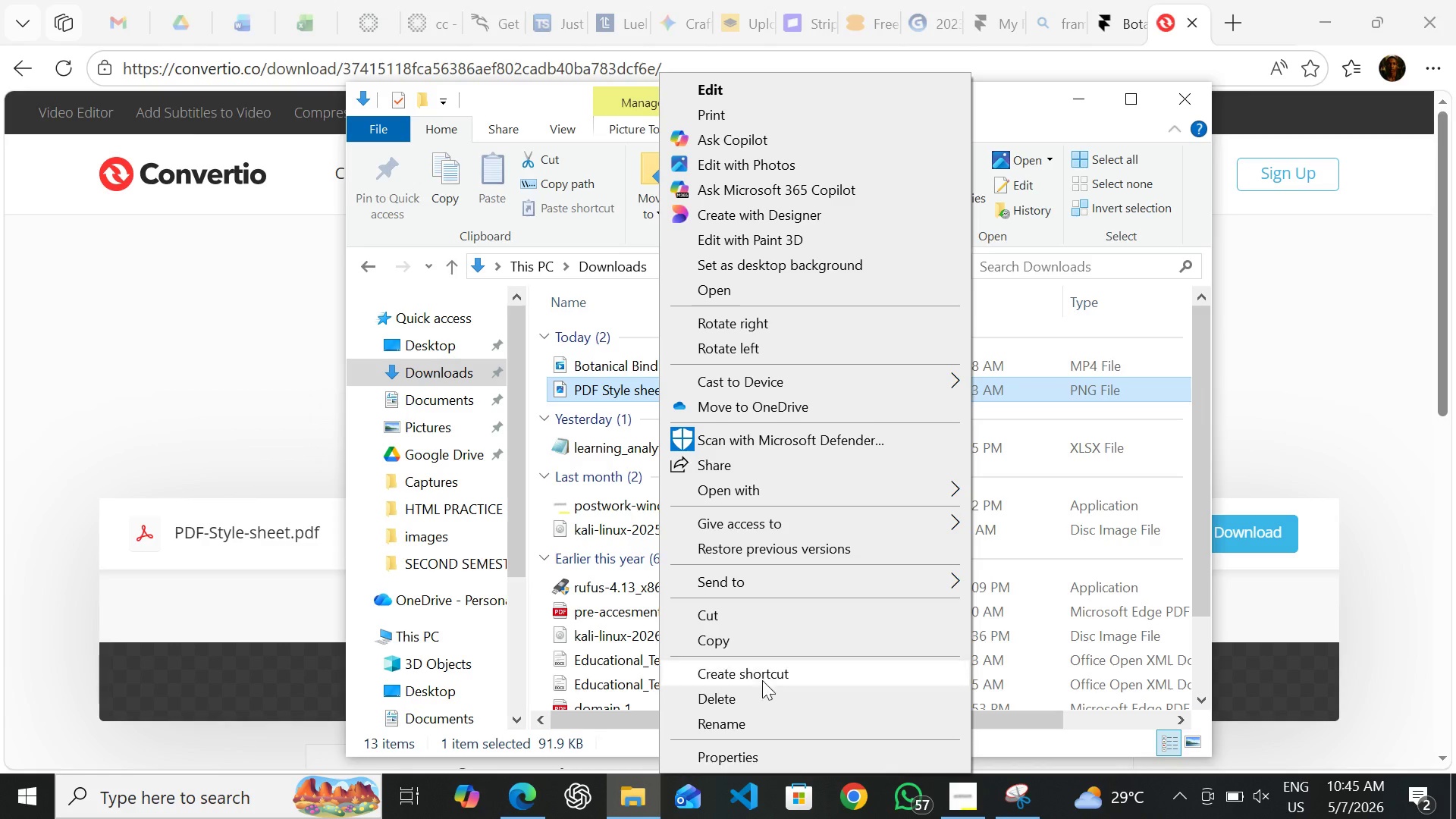 
left_click([762, 697])
 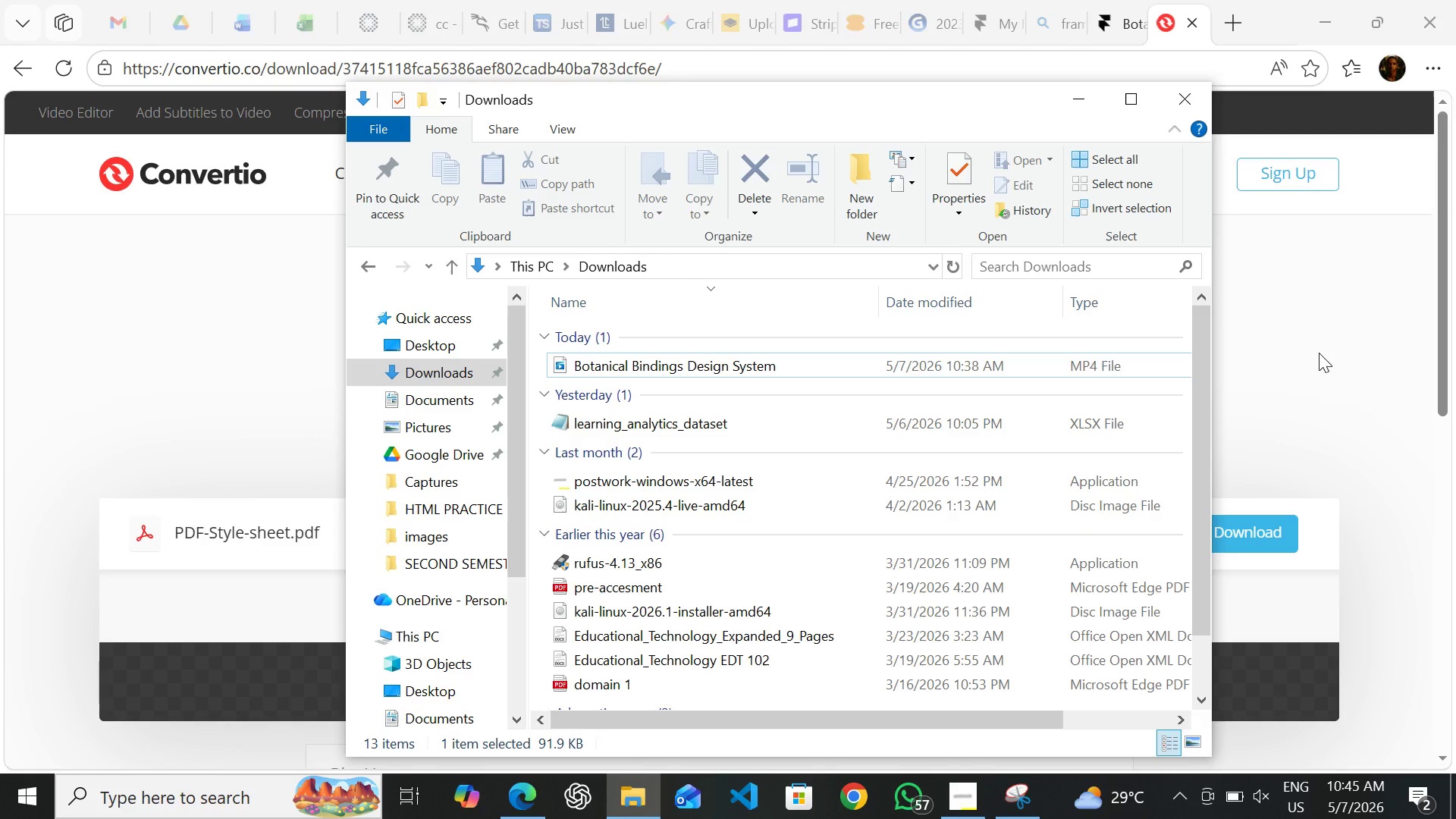 
left_click([1319, 354])
 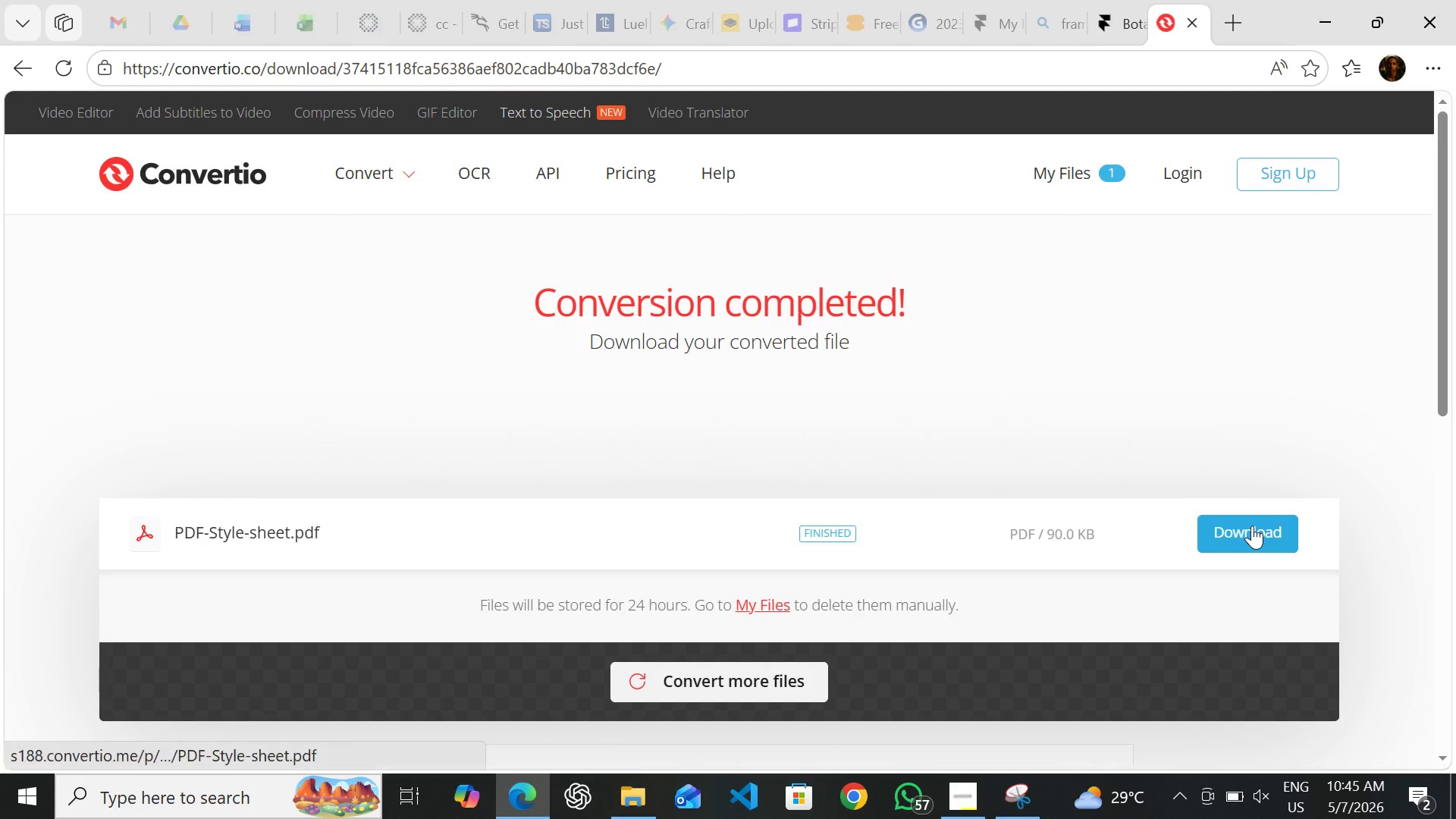 
left_click([1252, 526])
 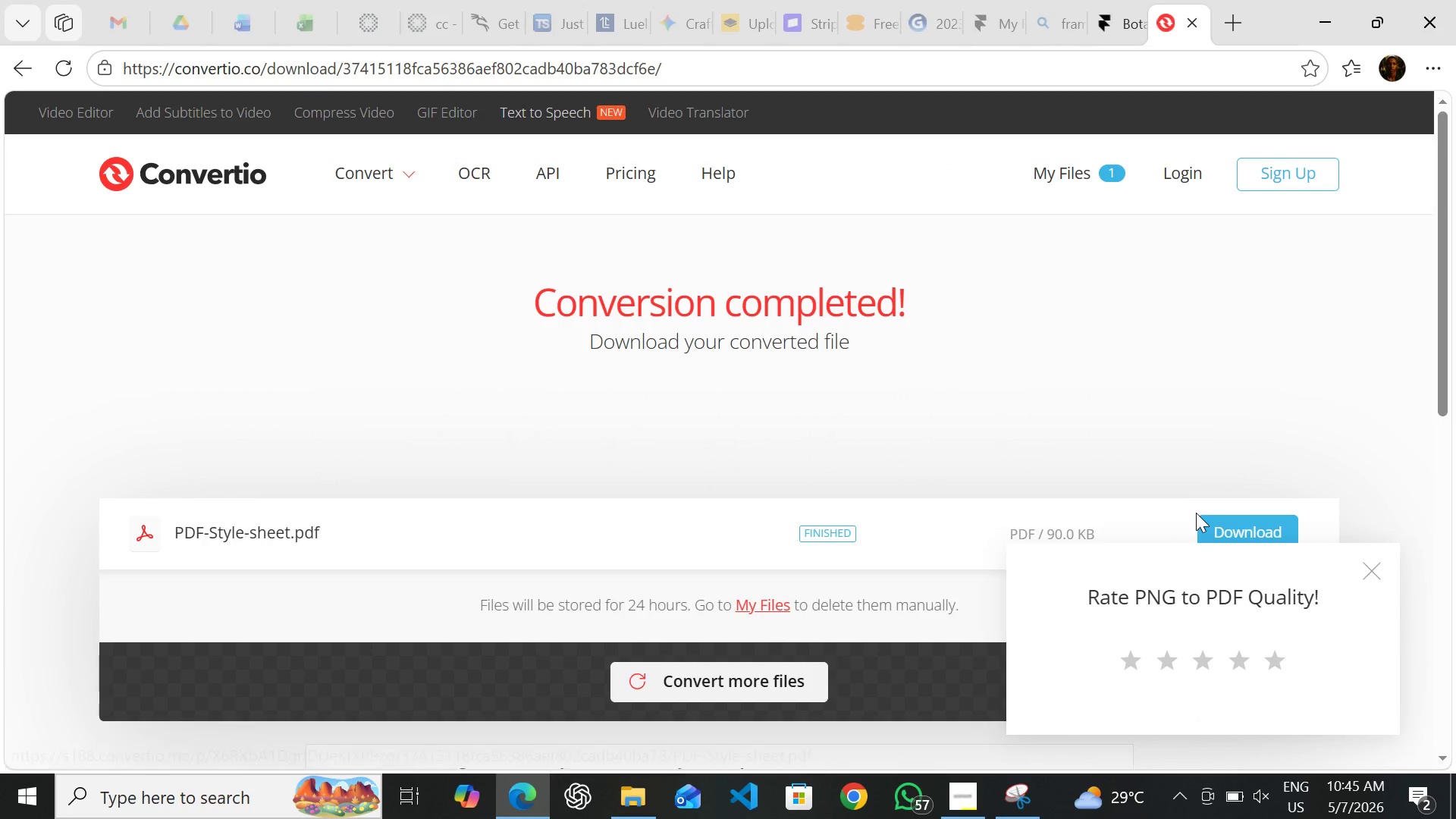 
wait(8.26)
 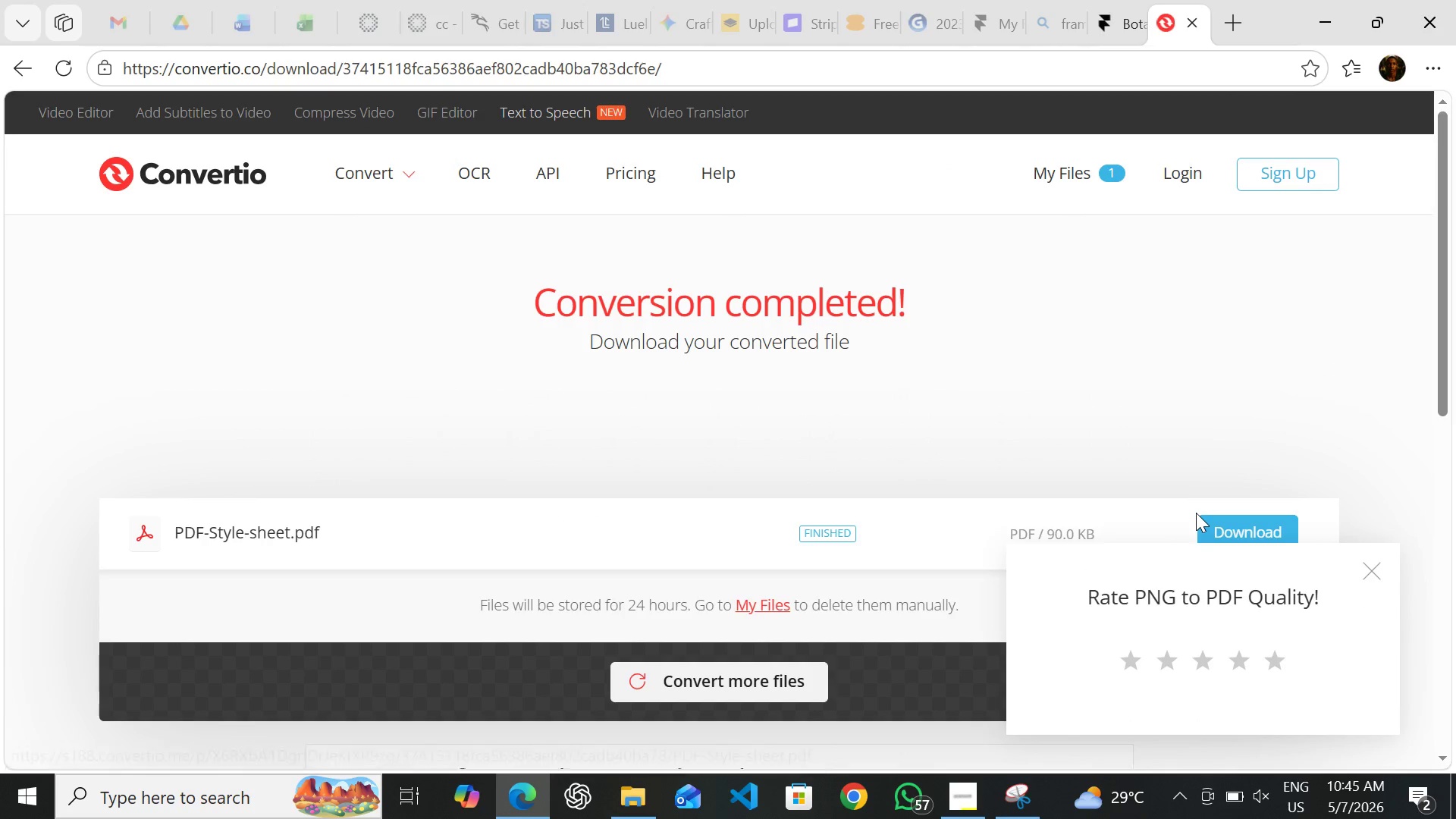 
left_click([630, 799])
 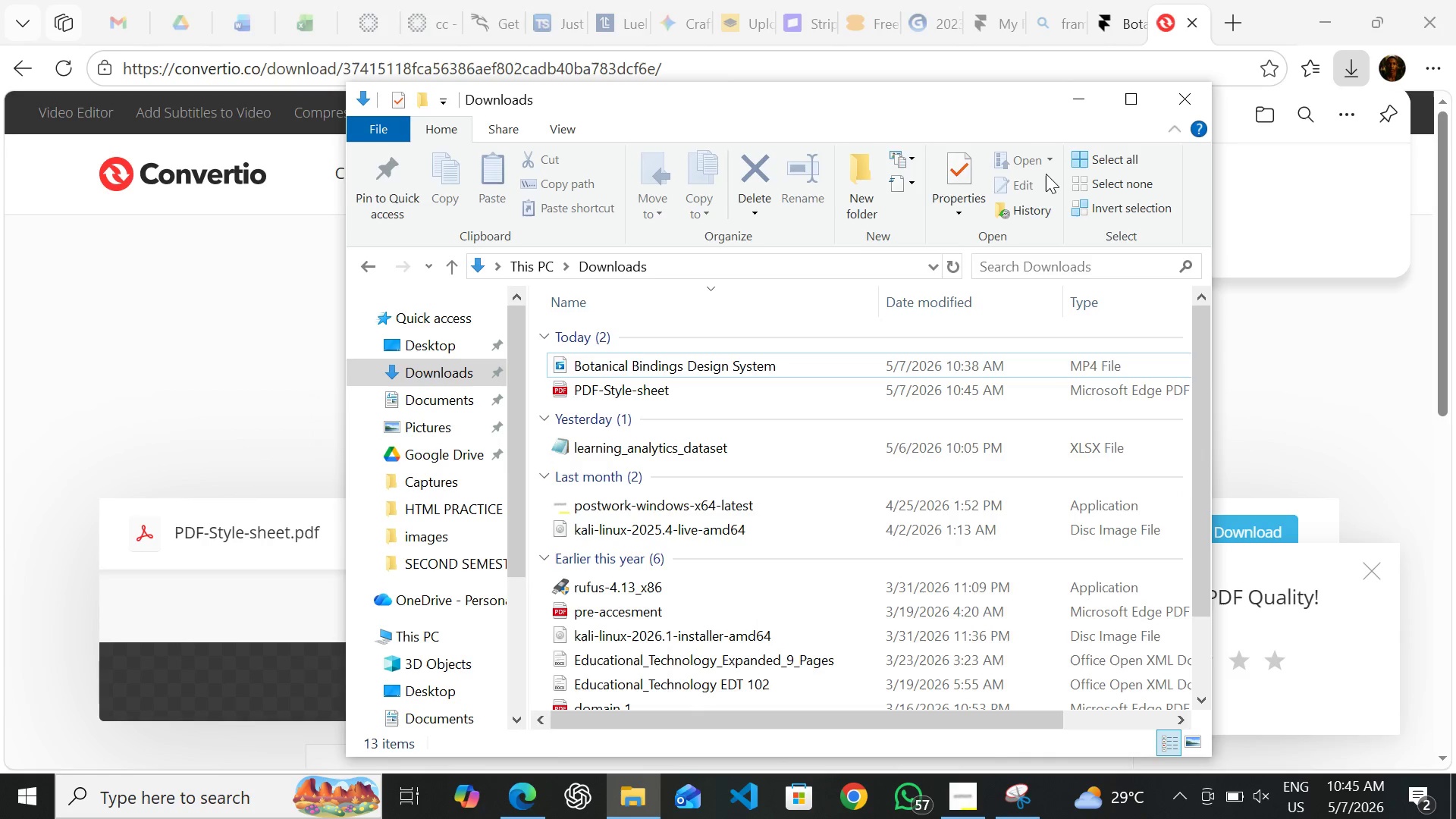 
left_click([1072, 96])
 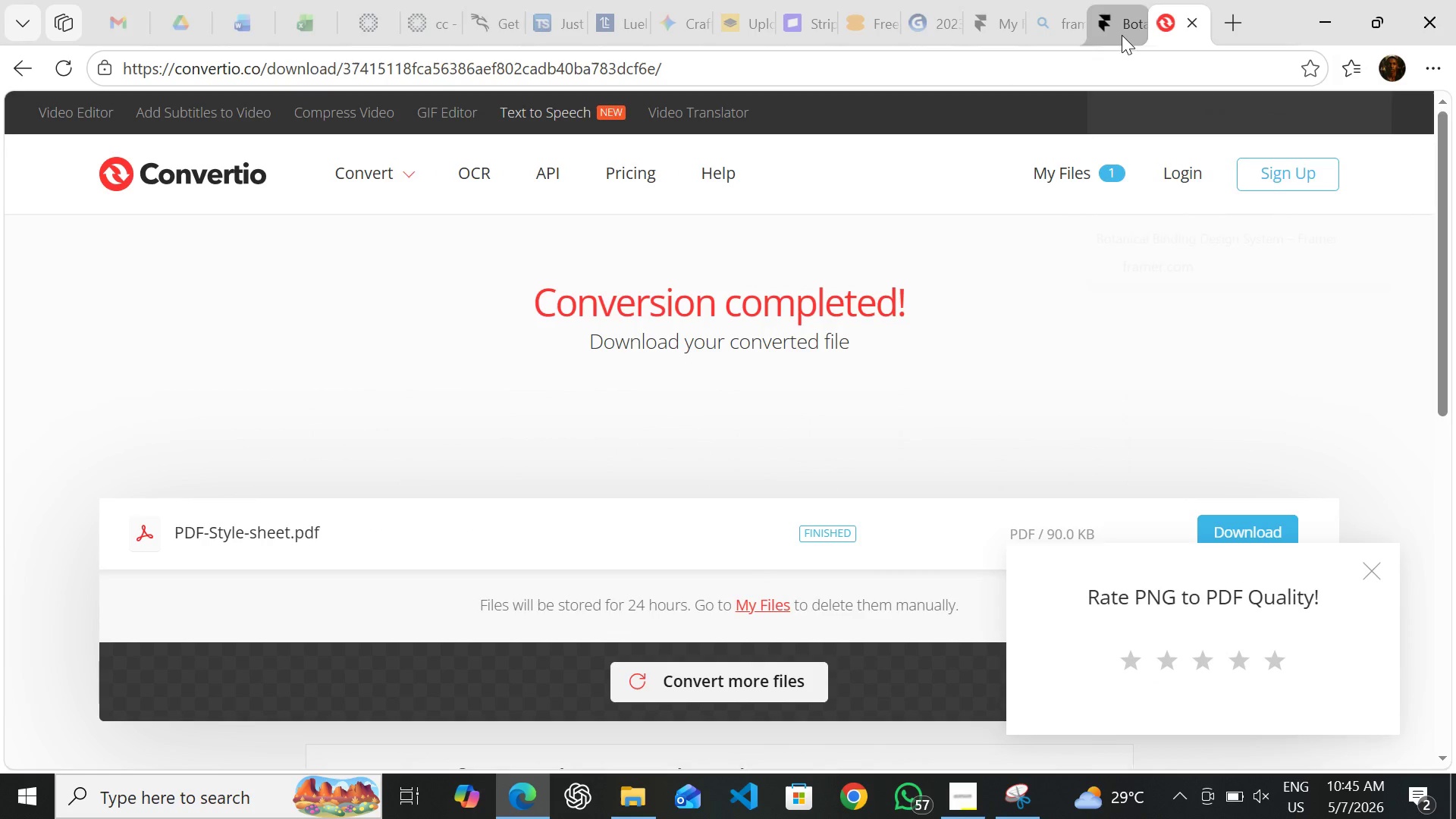 
left_click([1122, 35])
 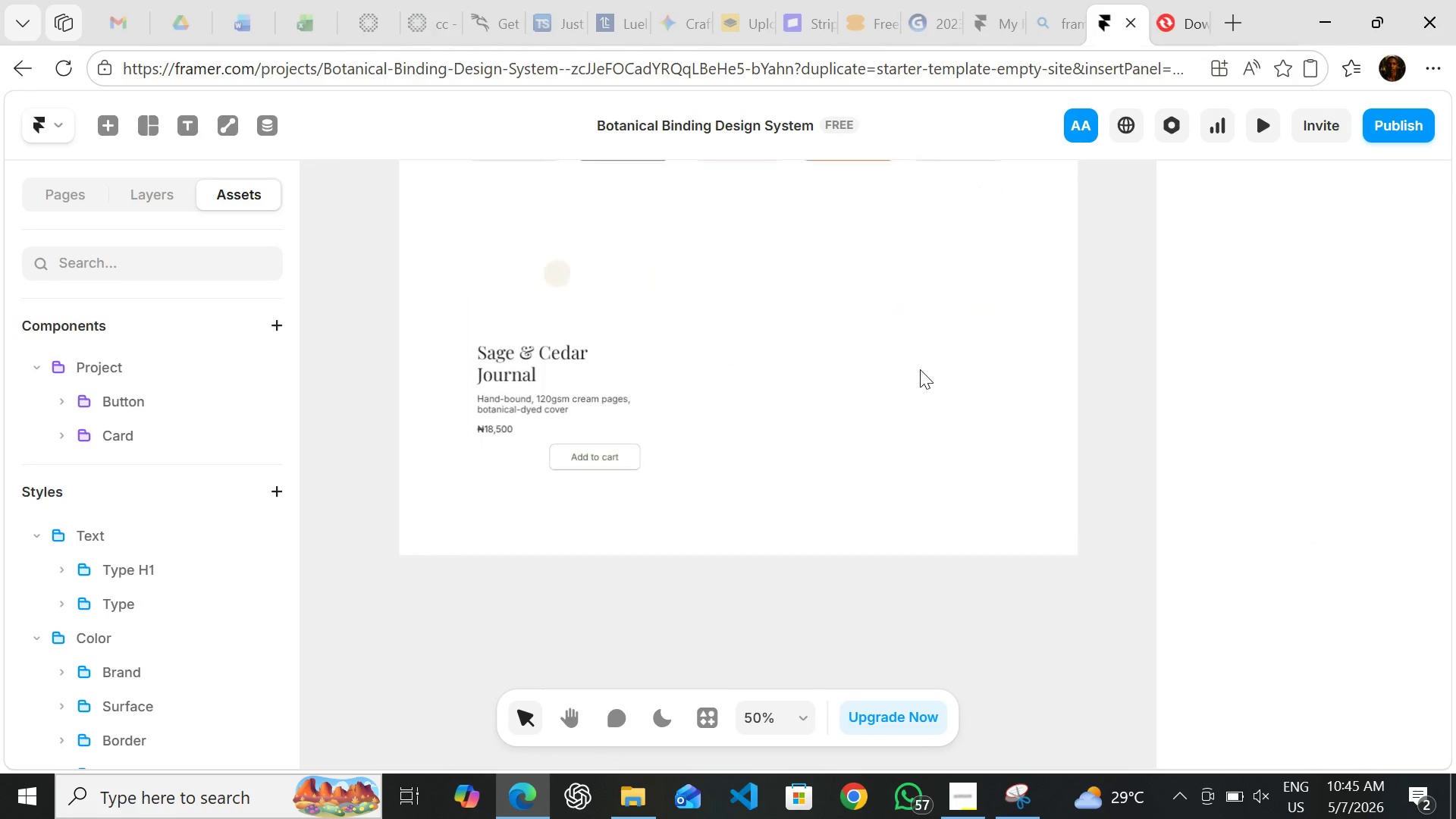 
wait(8.8)
 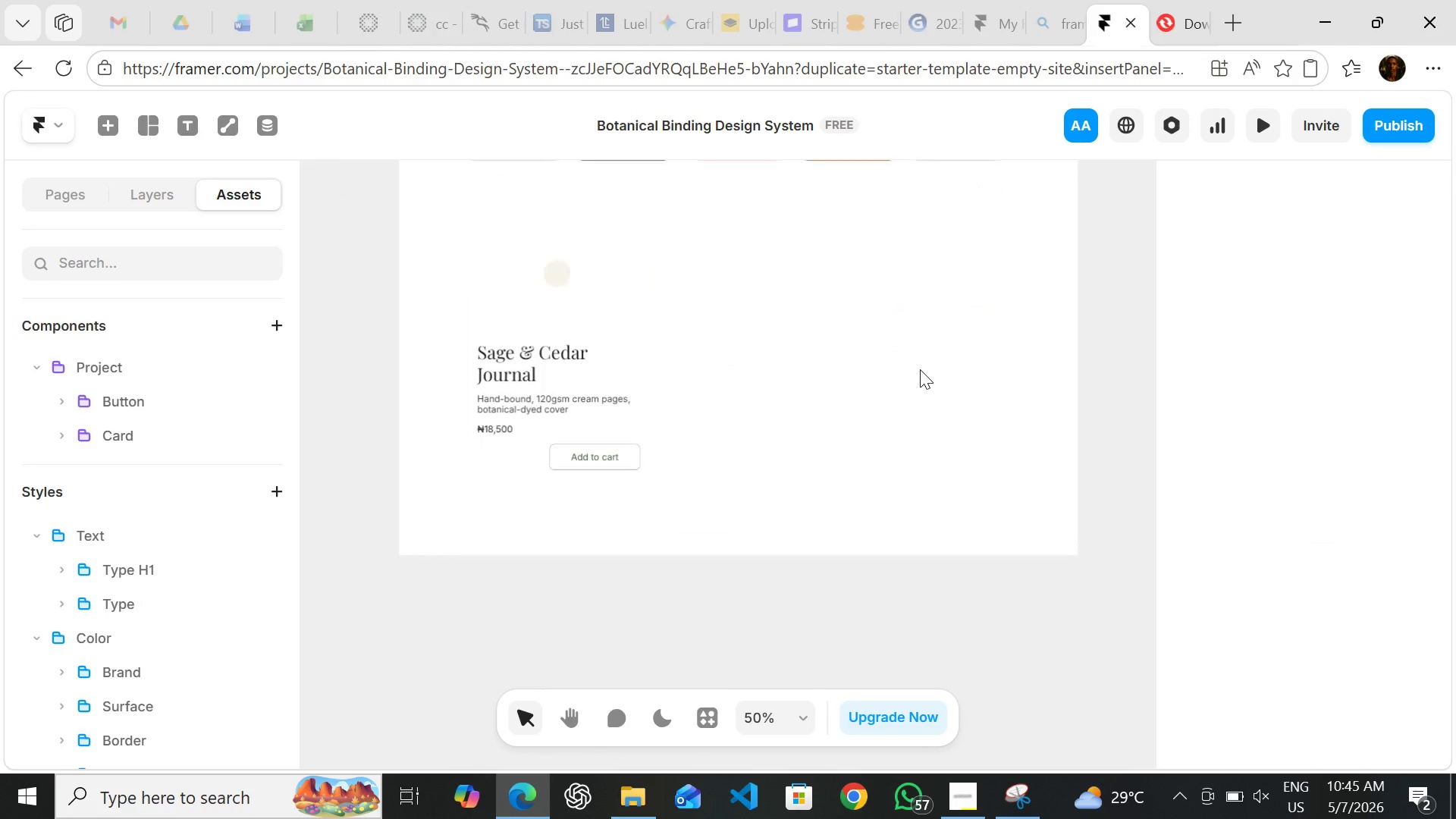 
left_click([547, 352])
 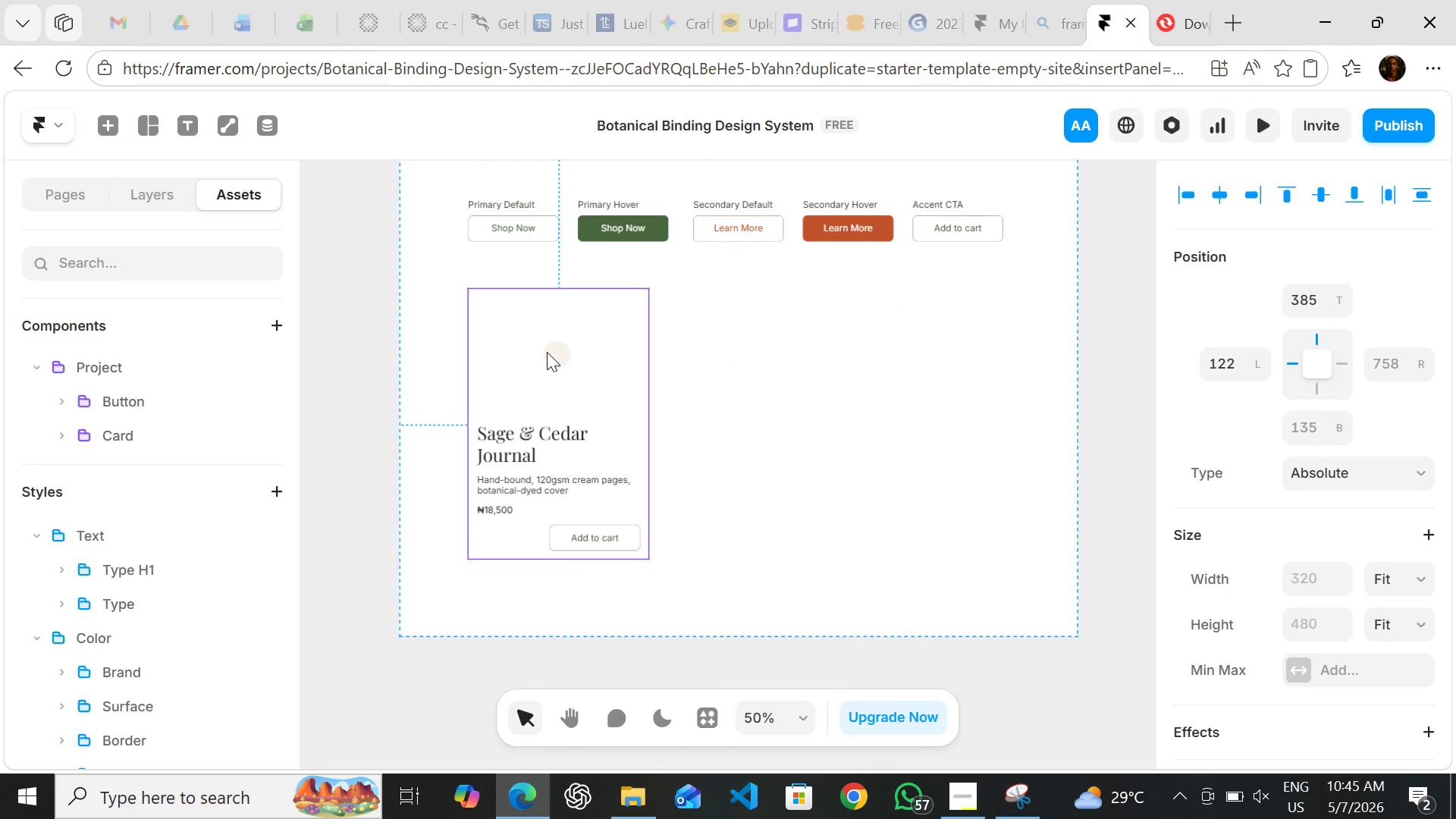 
left_click([547, 352])
 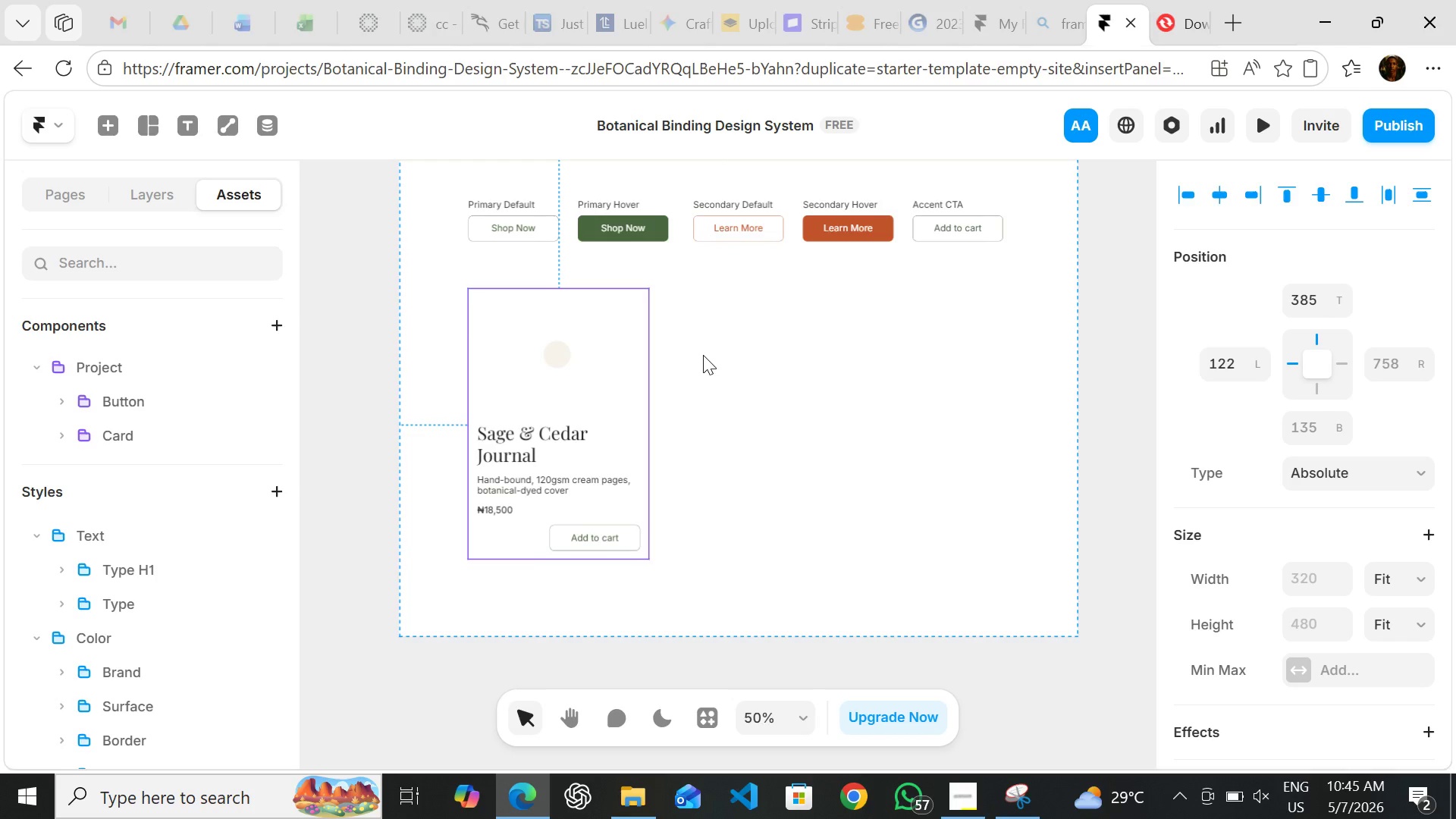 
left_click([704, 354])
 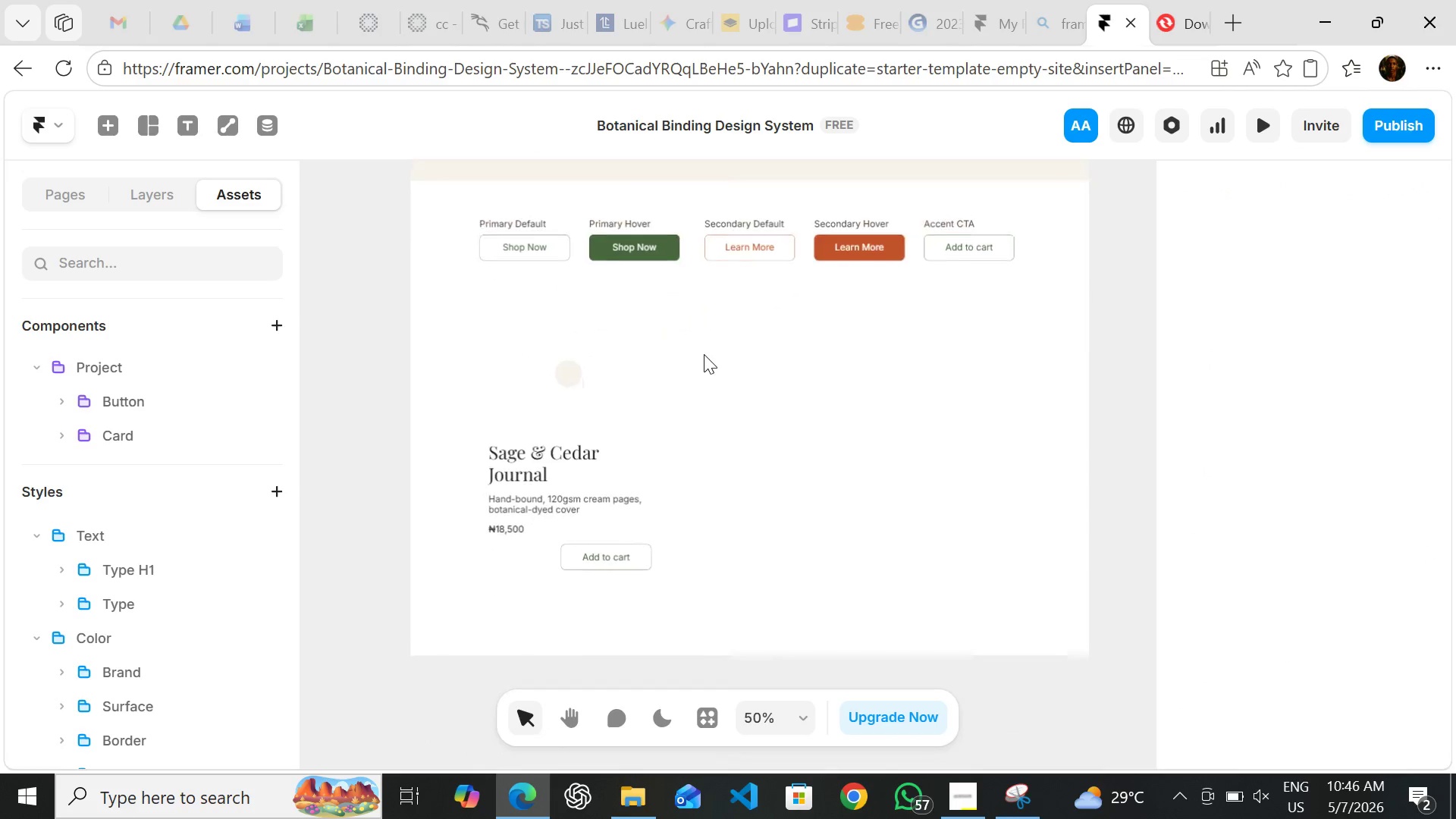 
wait(11.44)
 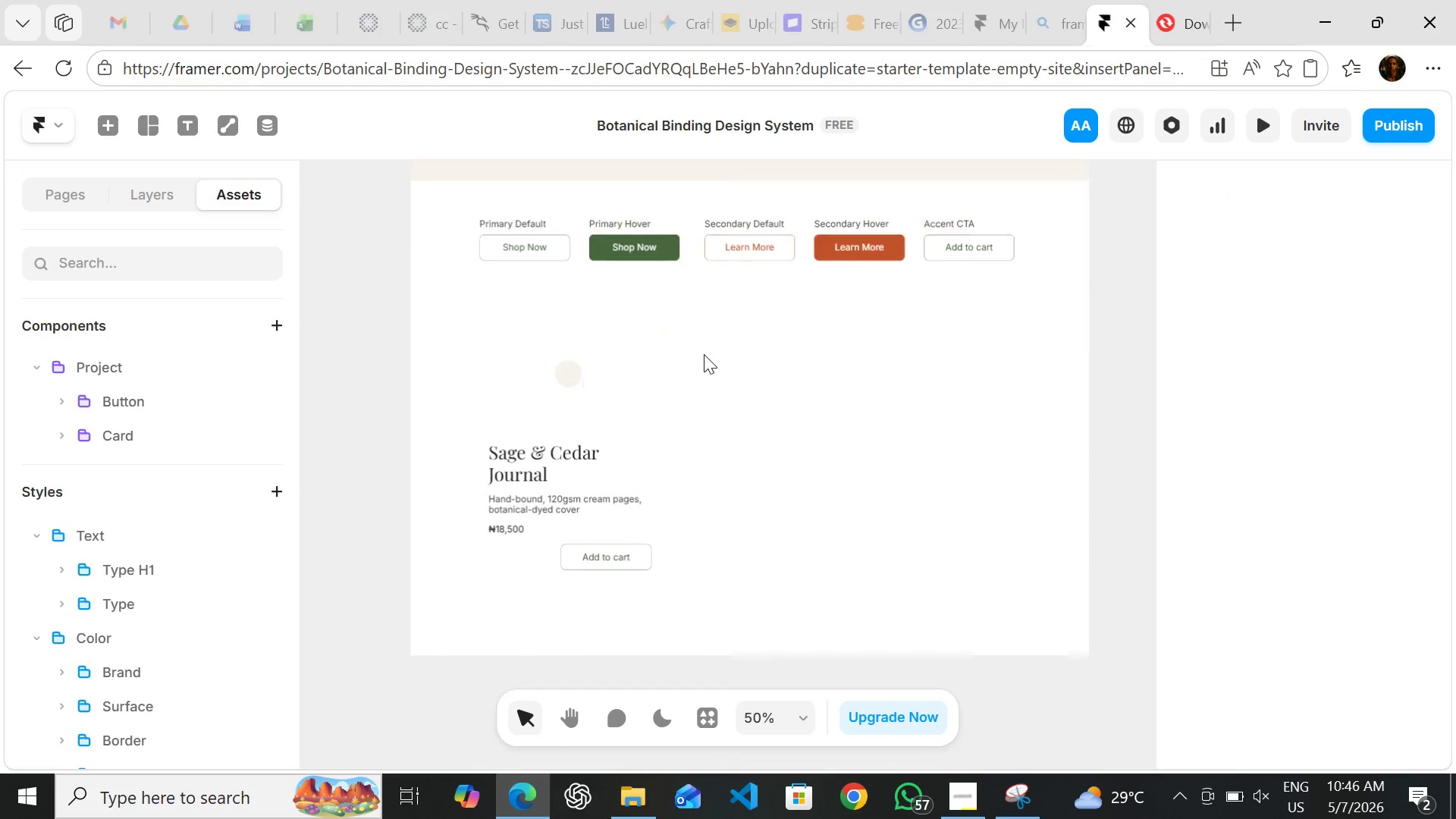 
left_click([145, 198])
 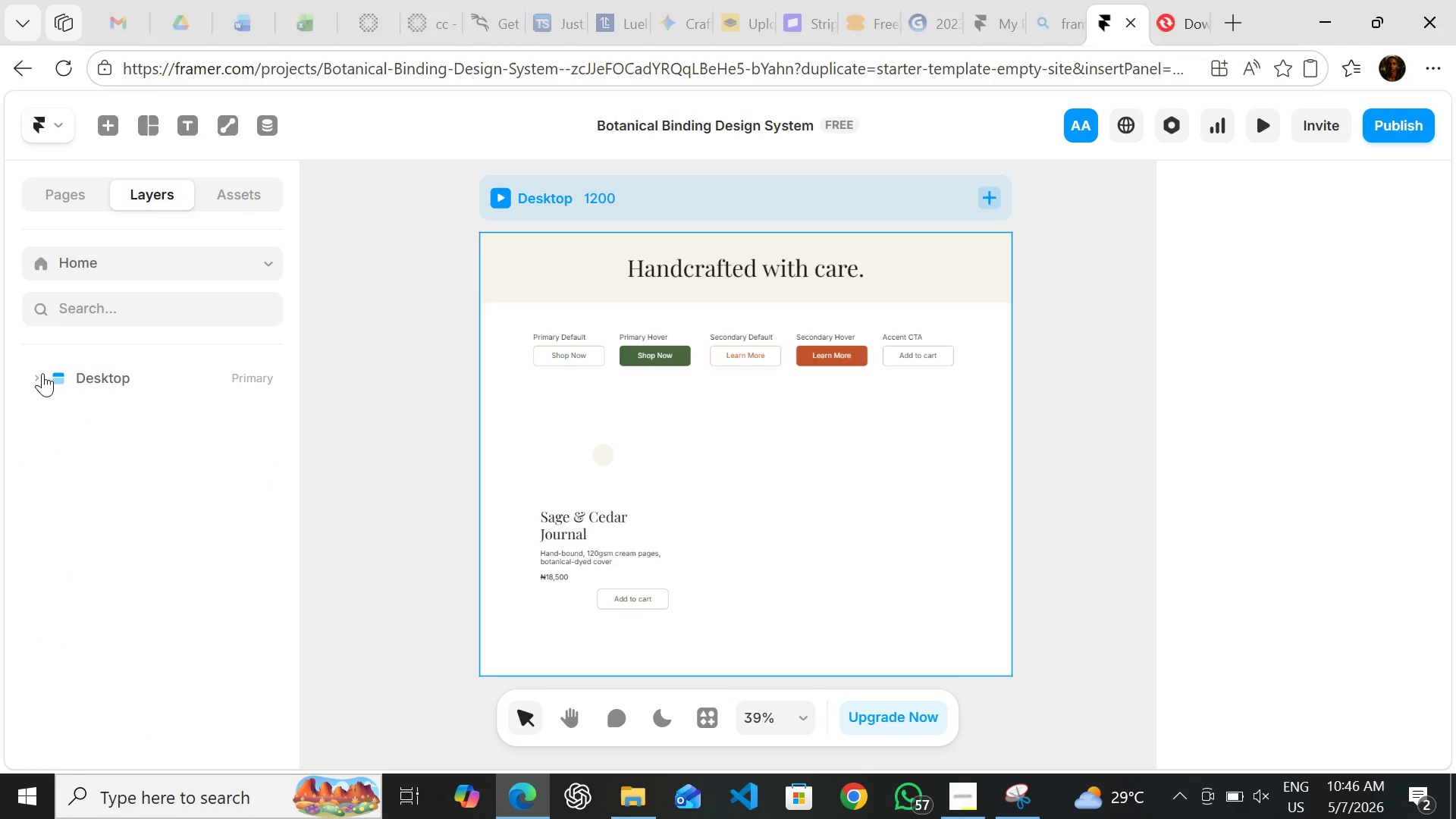 
left_click([40, 373])
 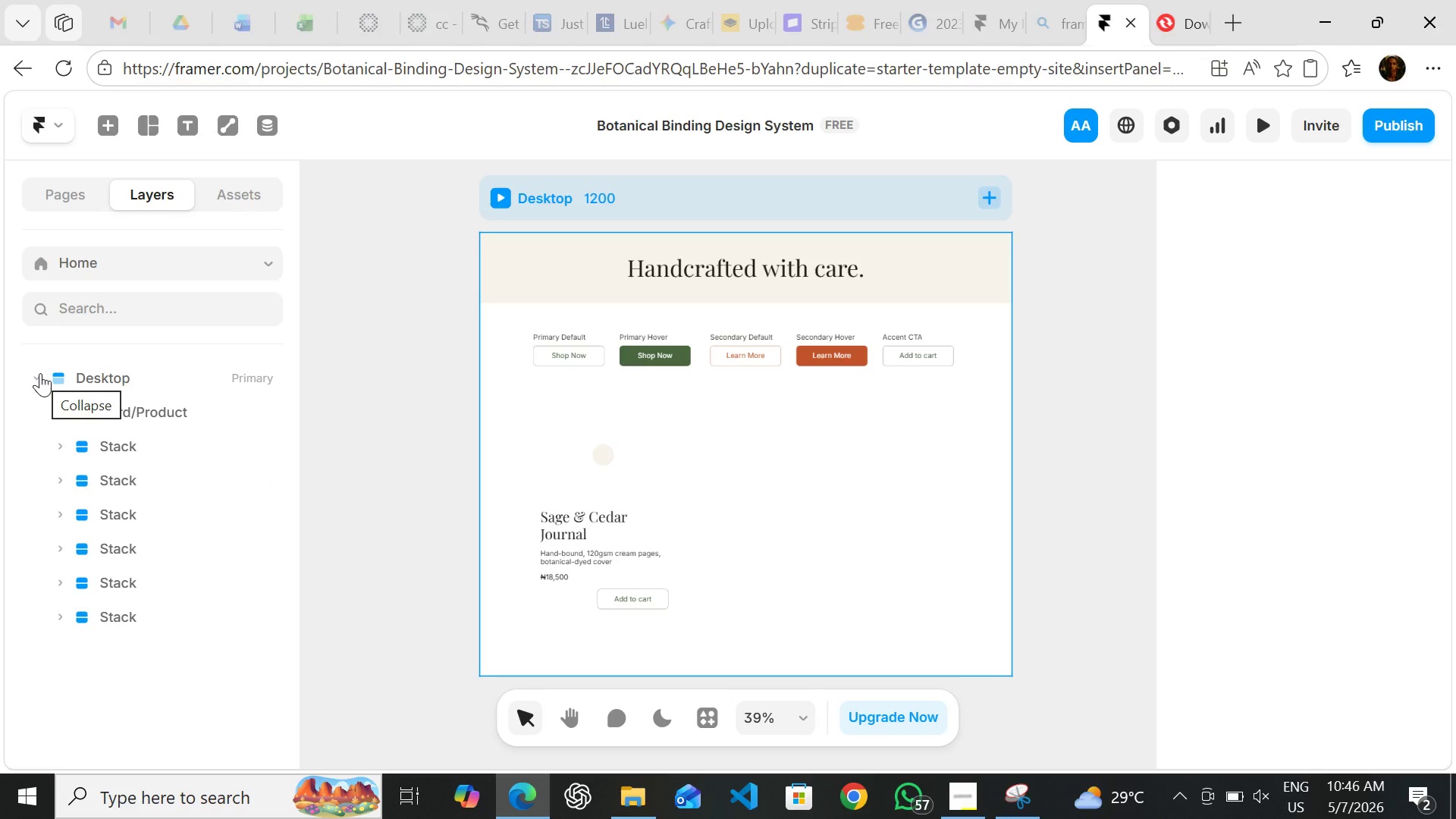 
left_click([40, 373])
 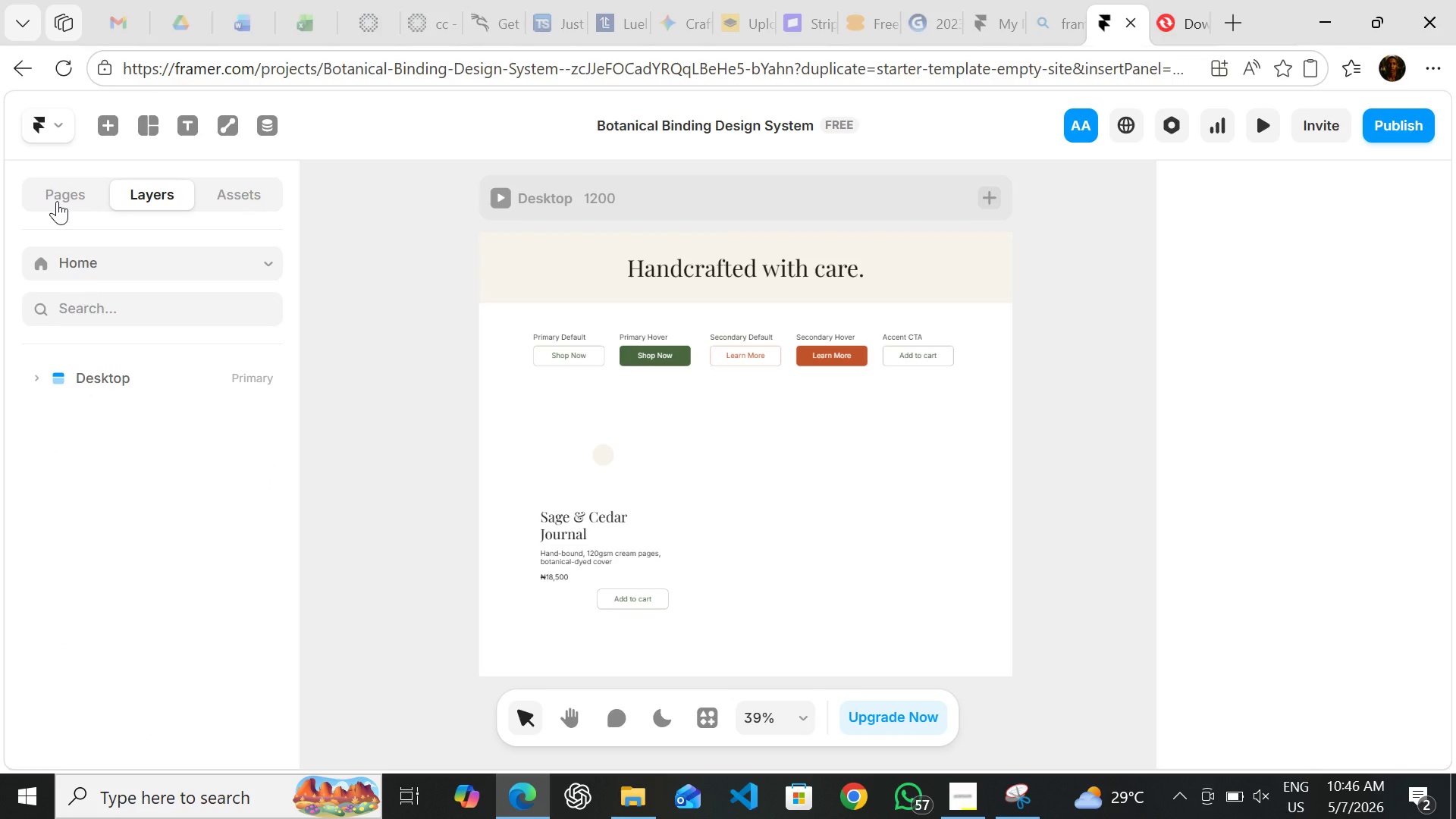 
left_click([57, 201])
 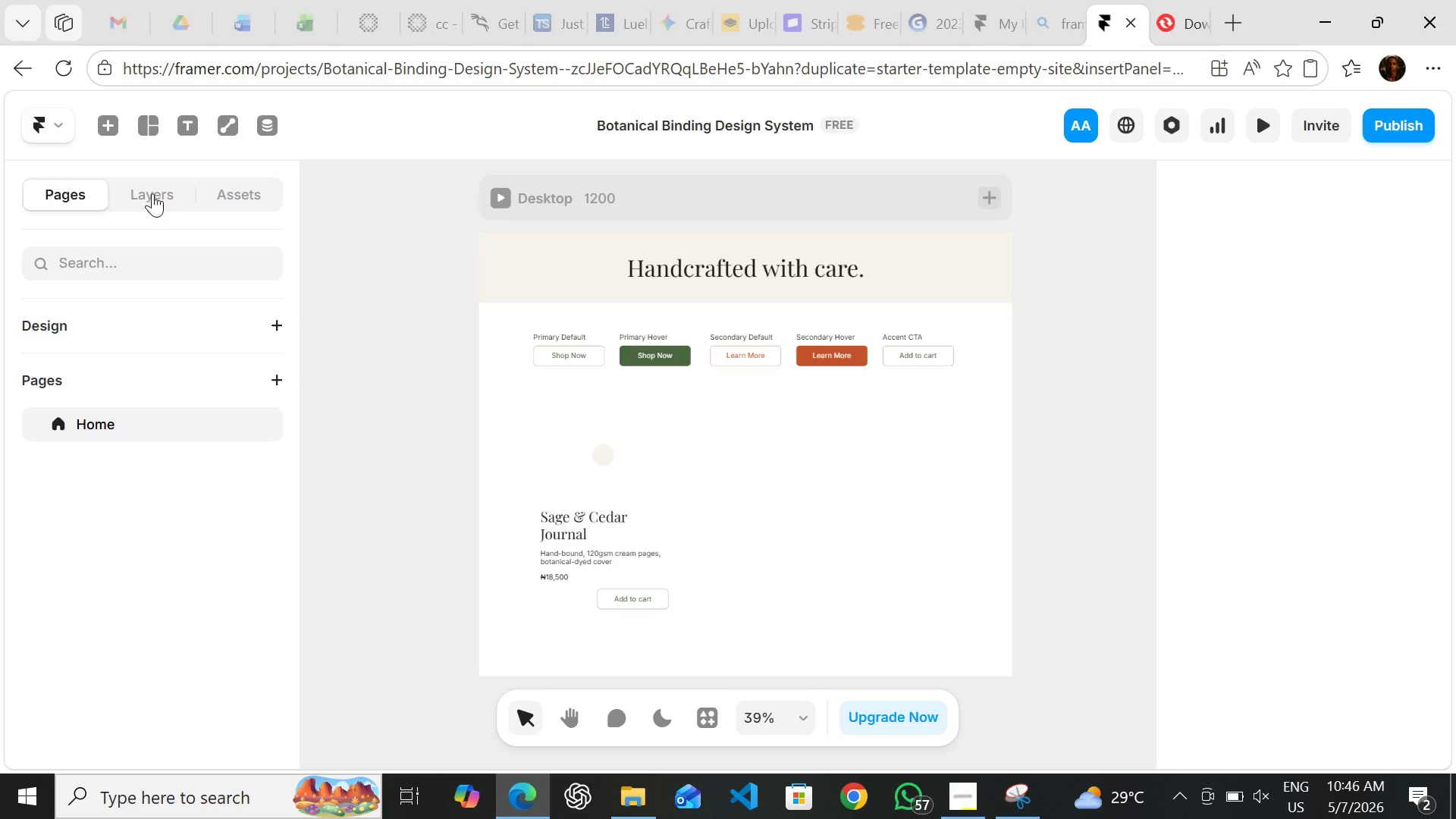 
left_click([152, 193])
 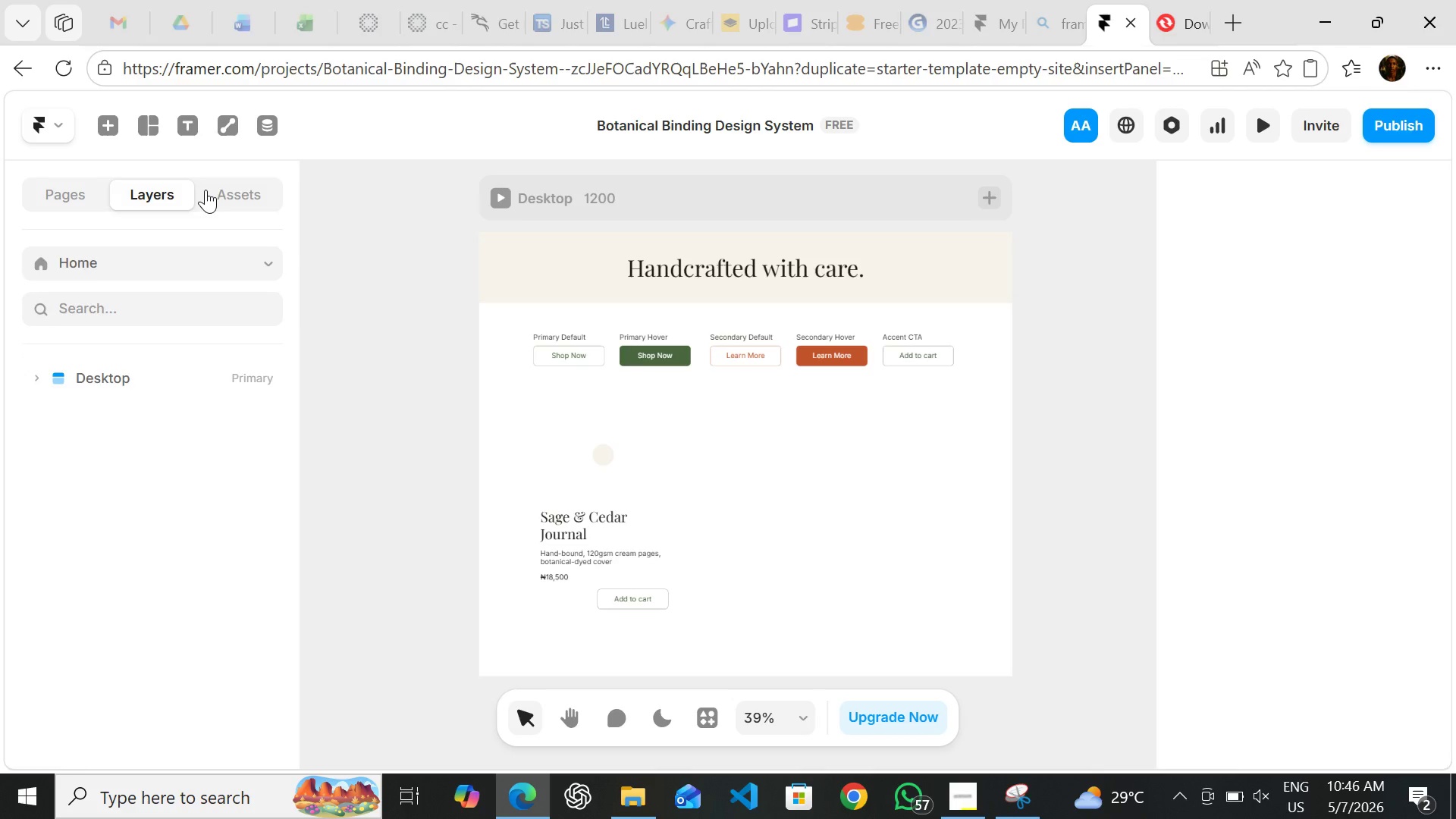 
left_click([209, 190])
 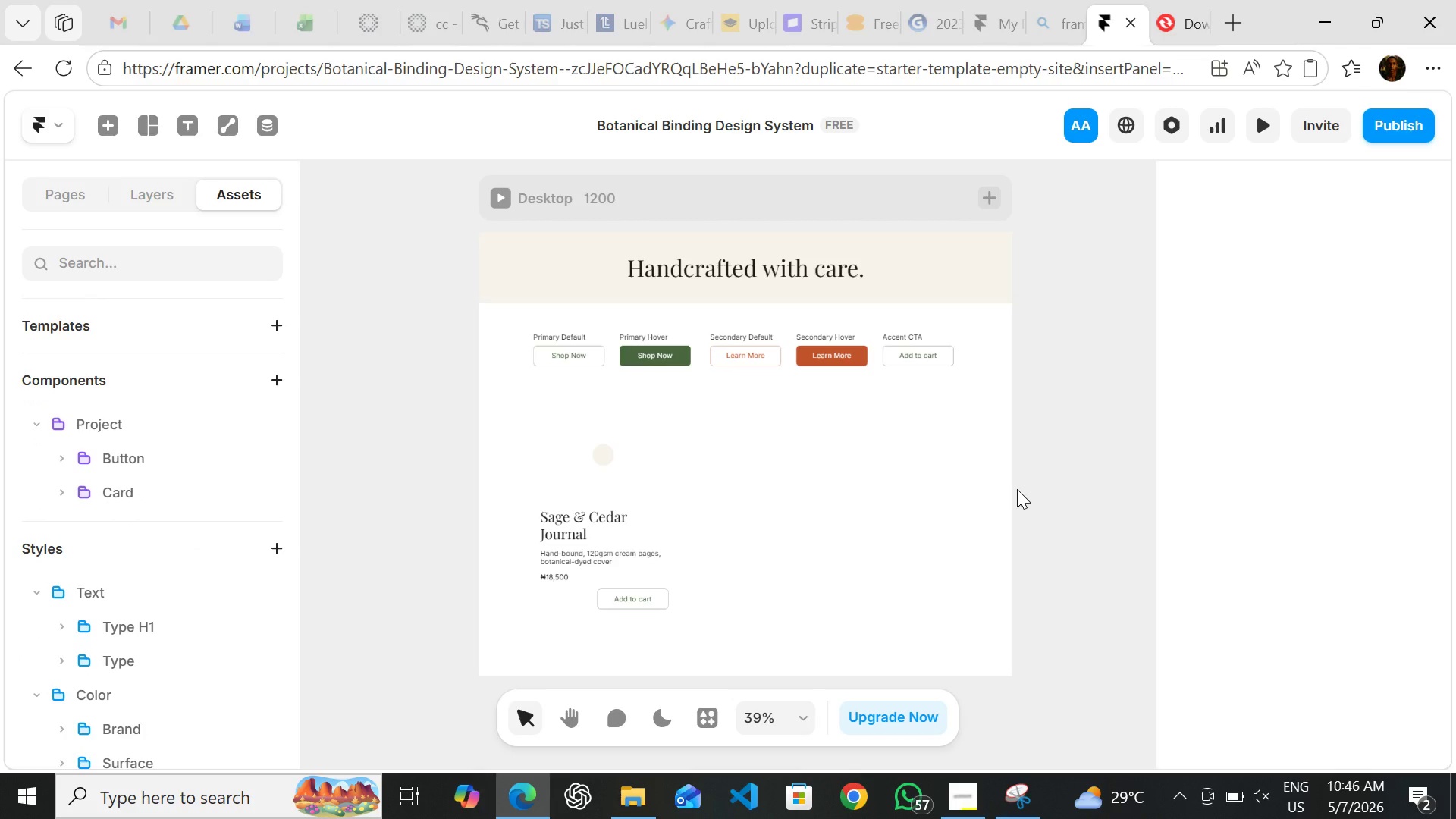 
wait(6.62)
 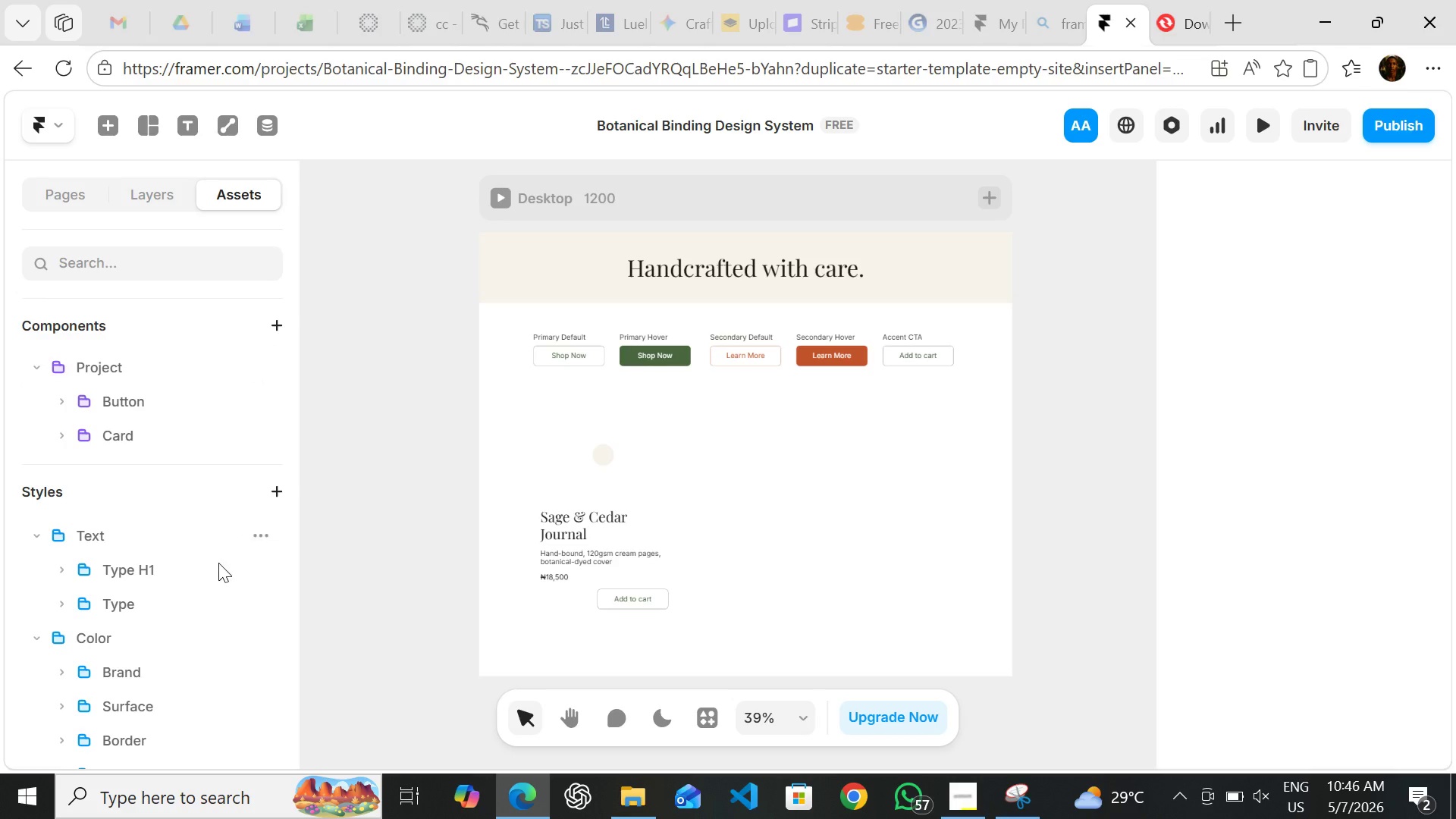 
left_click([954, 790])